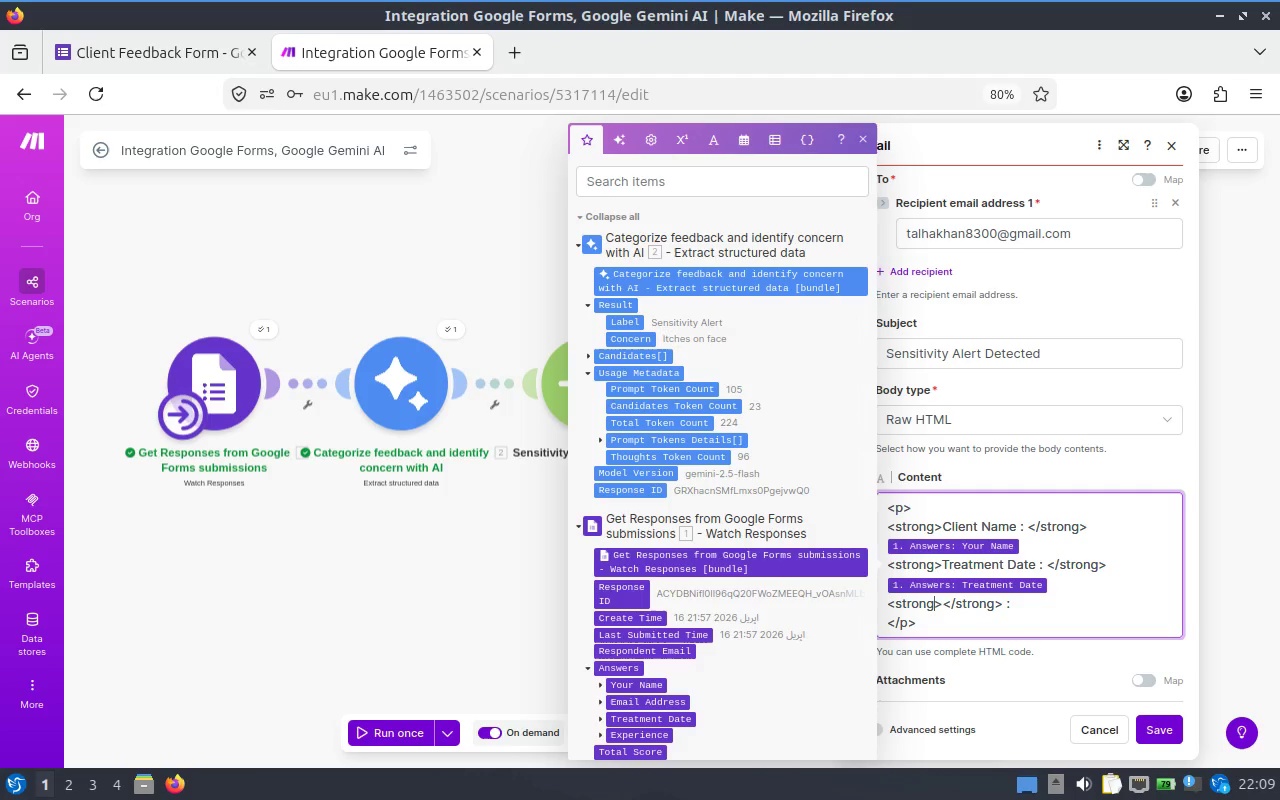 
key(ArrowRight)
 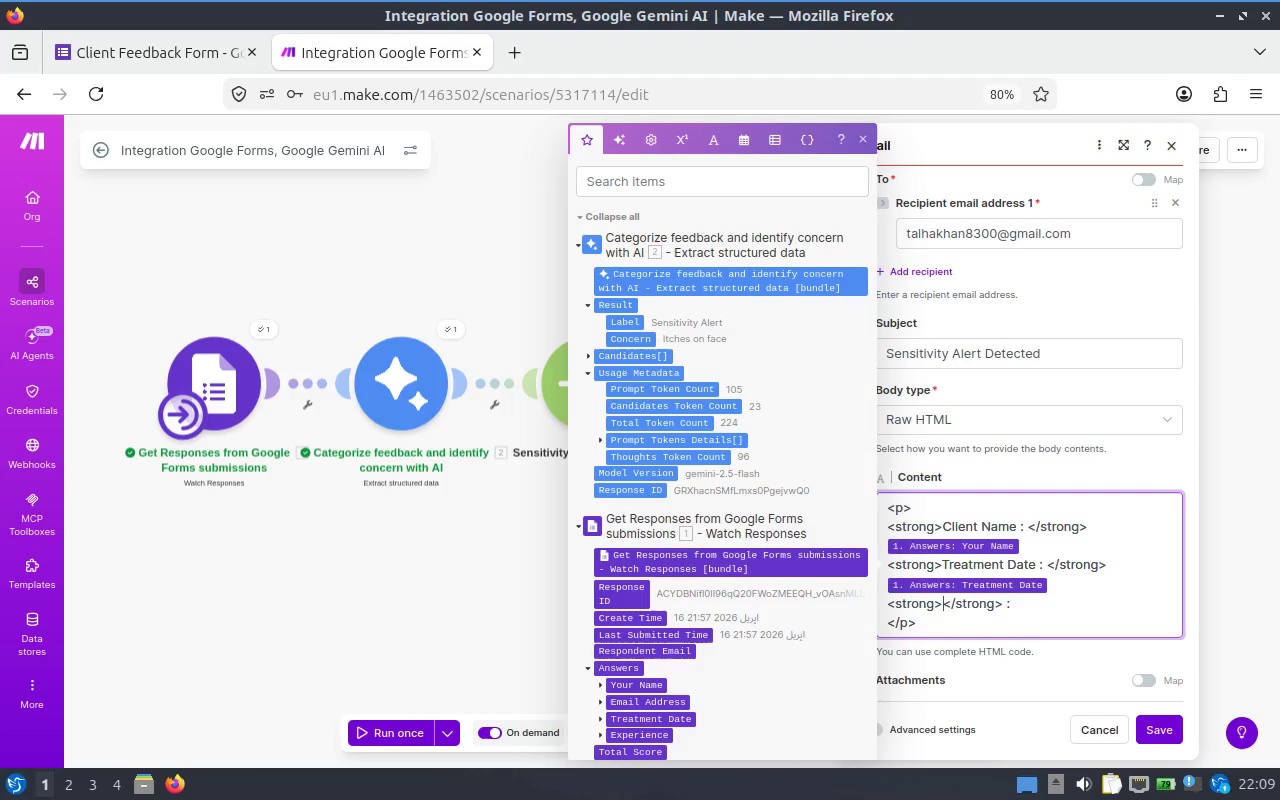 
key(ArrowRight)
 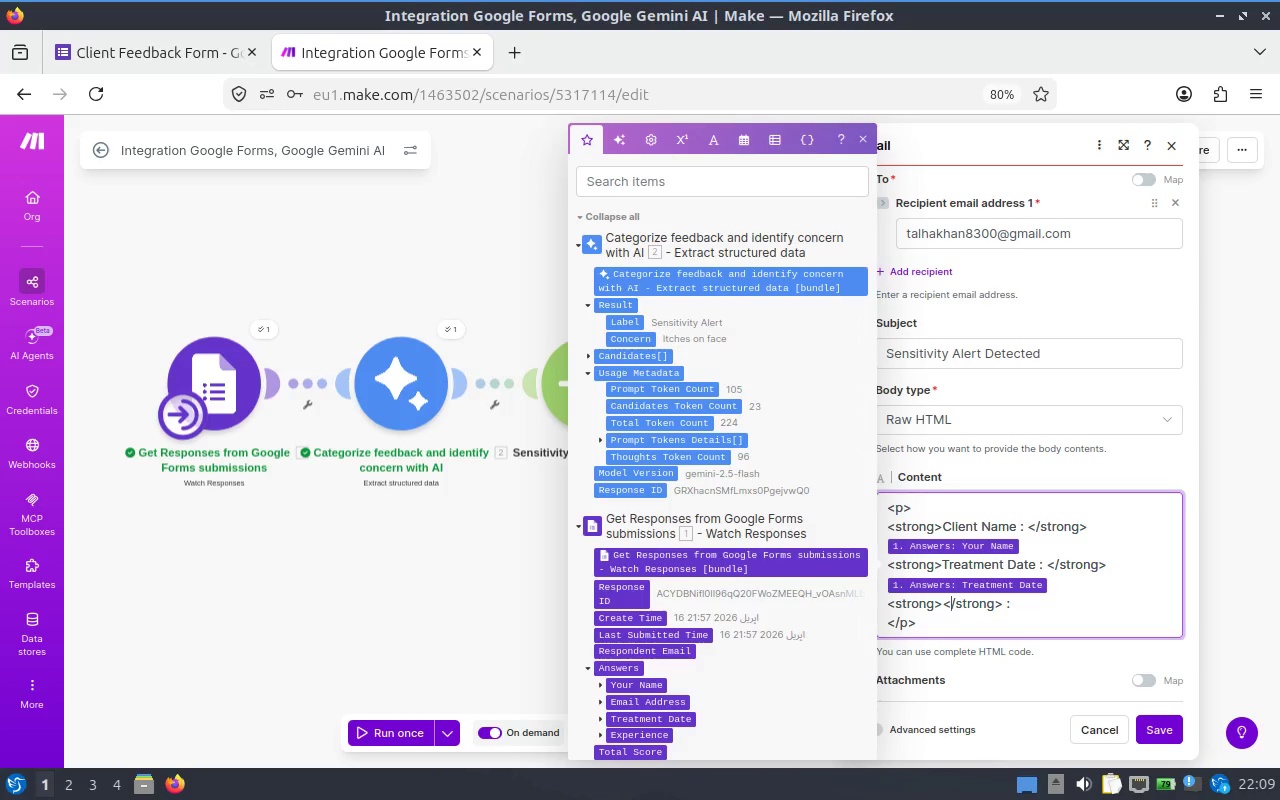 
key(ArrowLeft)
 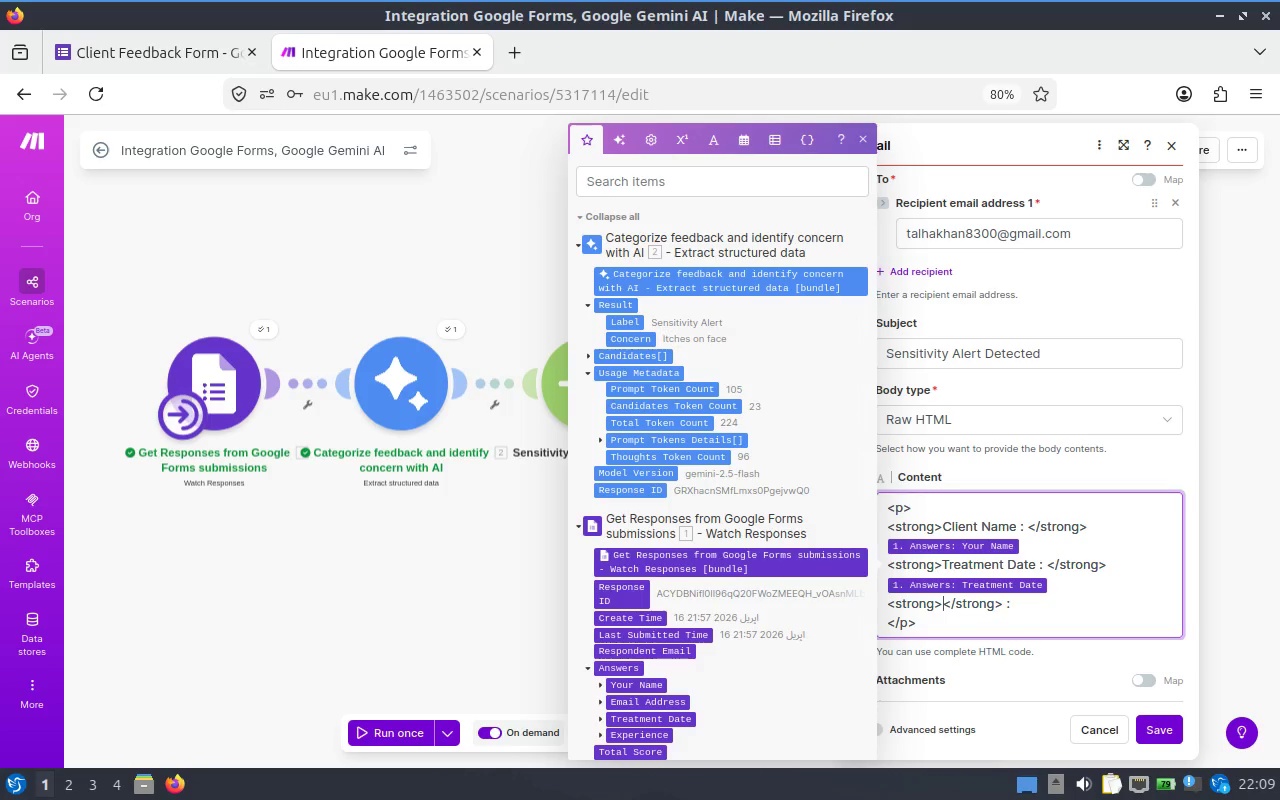 
type(Concern : )
 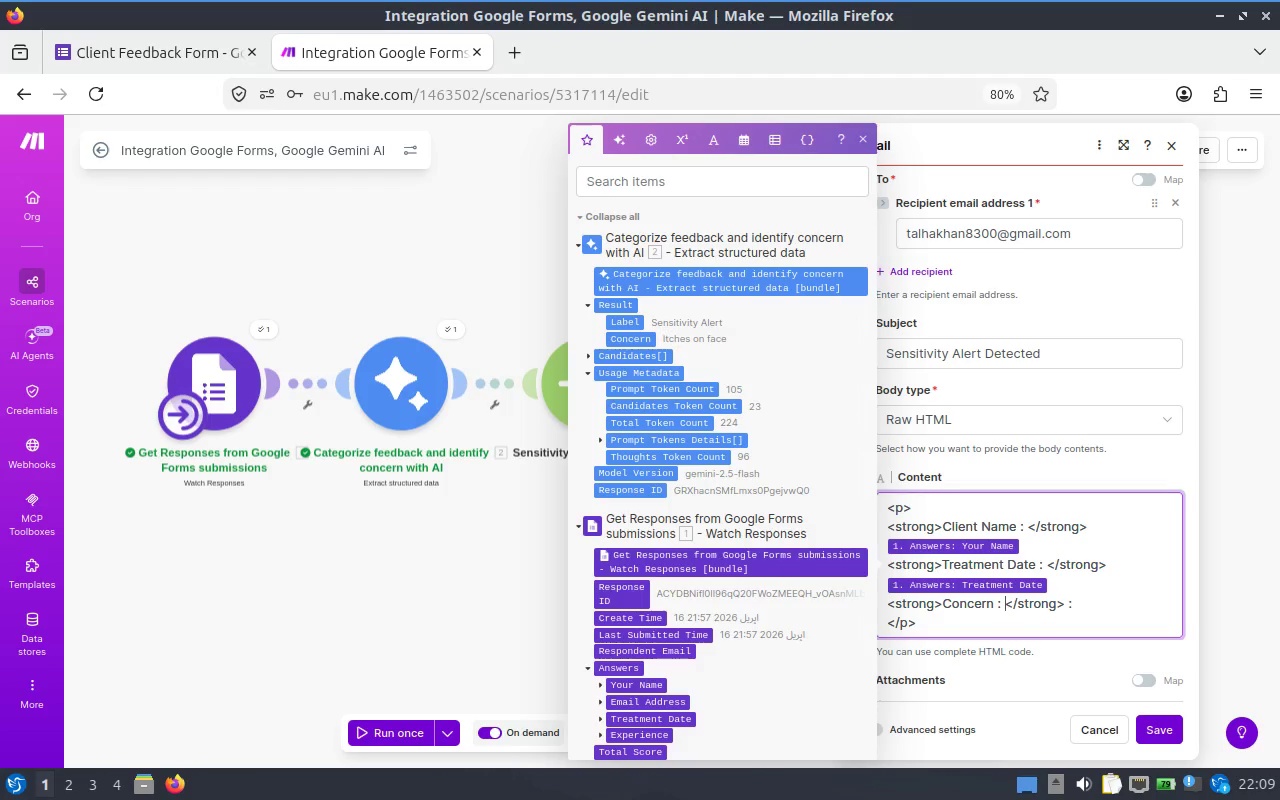 
left_click([1090, 593])
 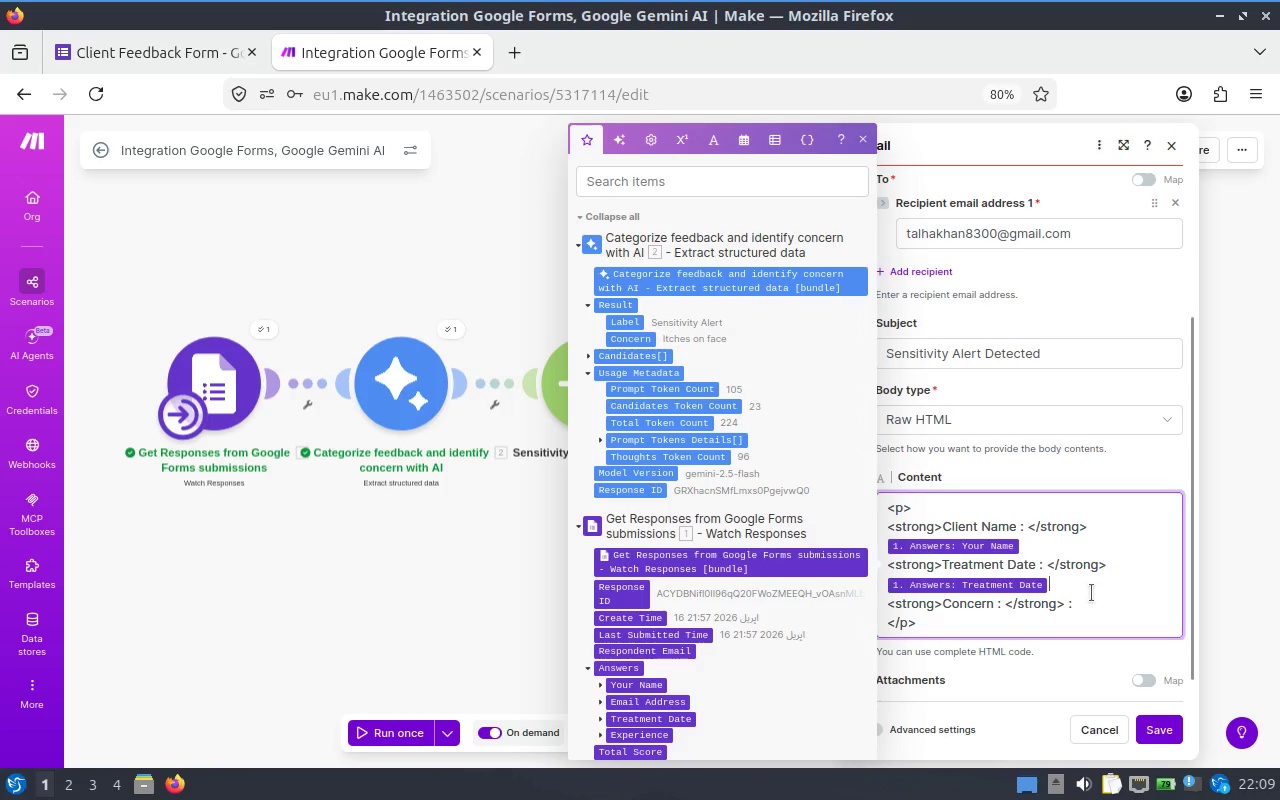 
left_click([1092, 593])
 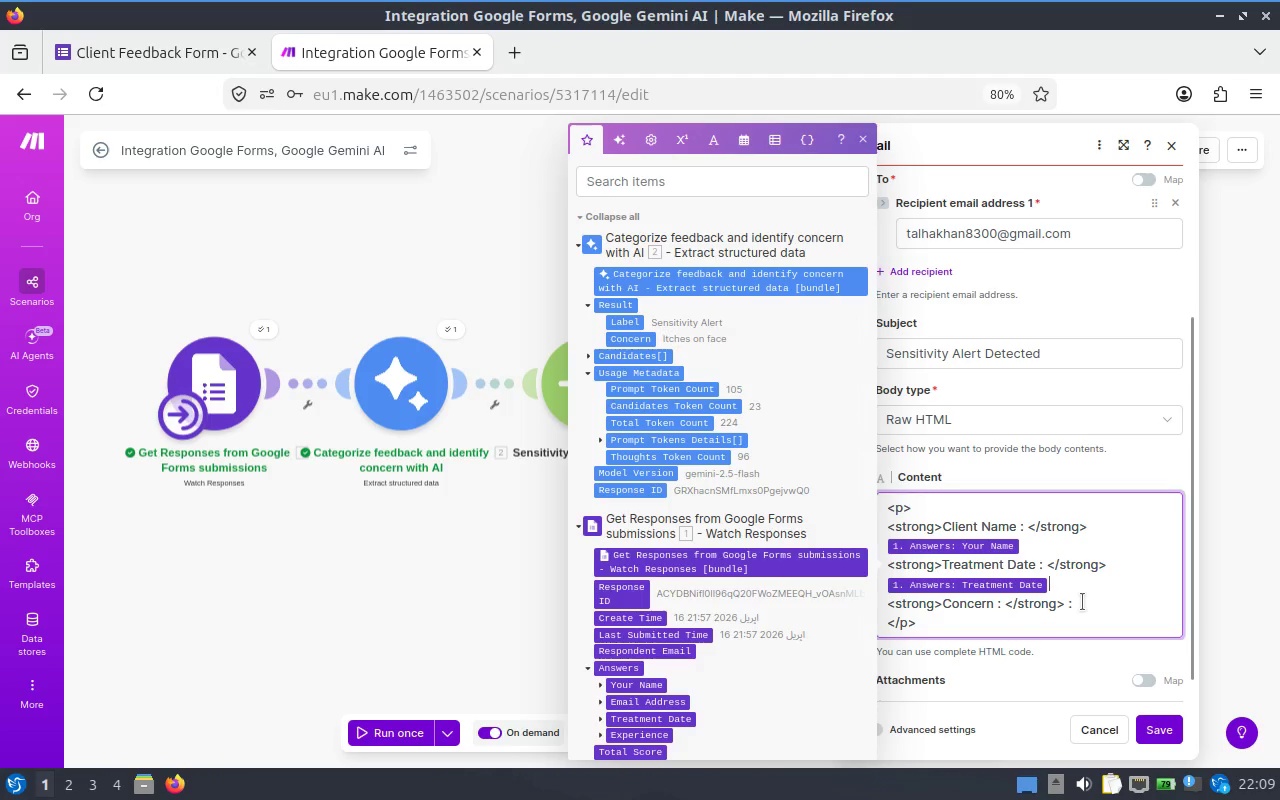 
left_click([1081, 602])
 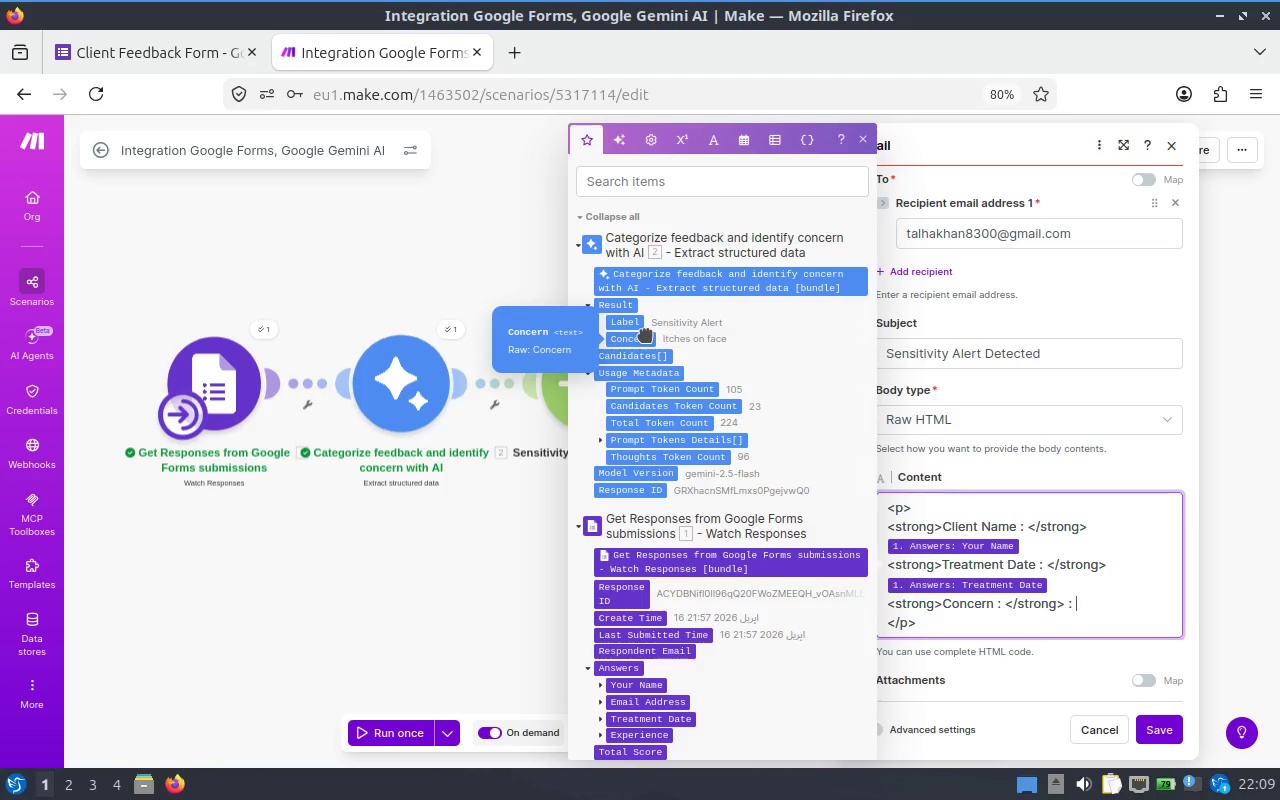 
wait(15.02)
 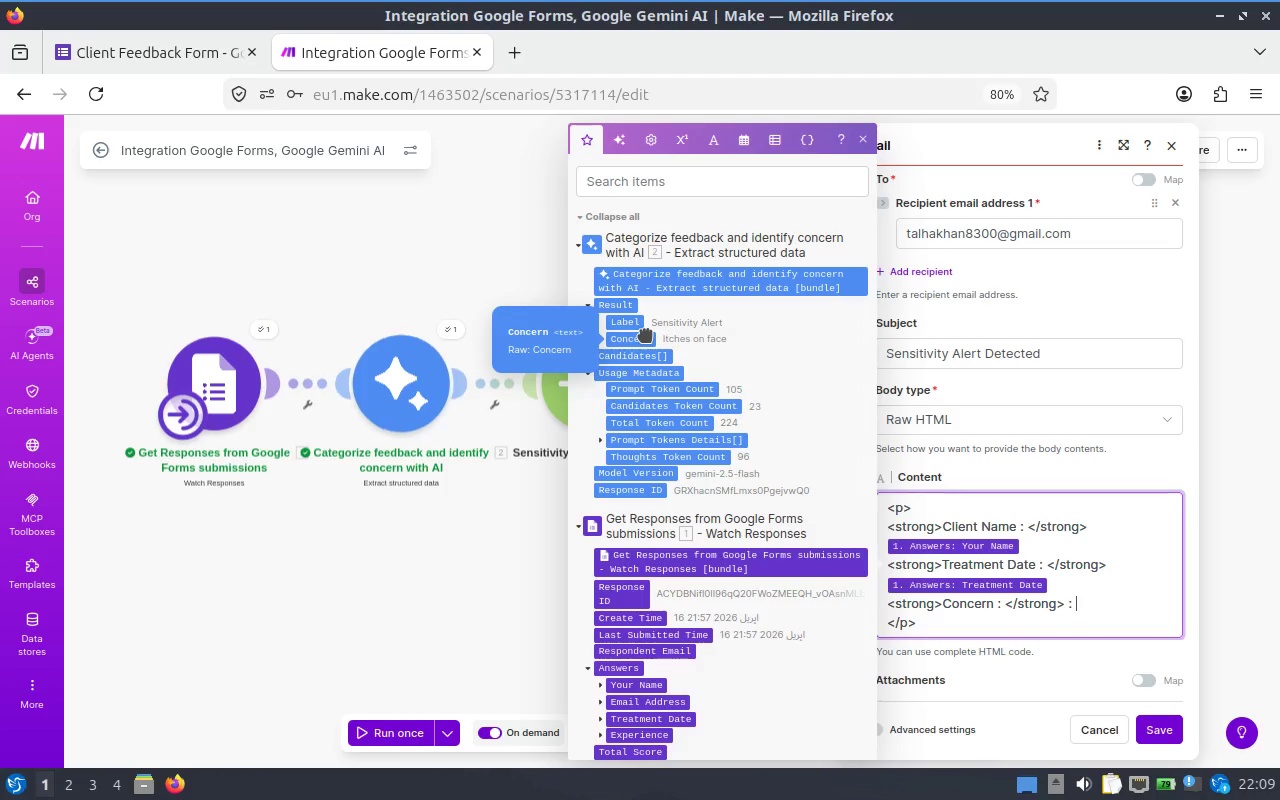 
left_click([646, 333])
 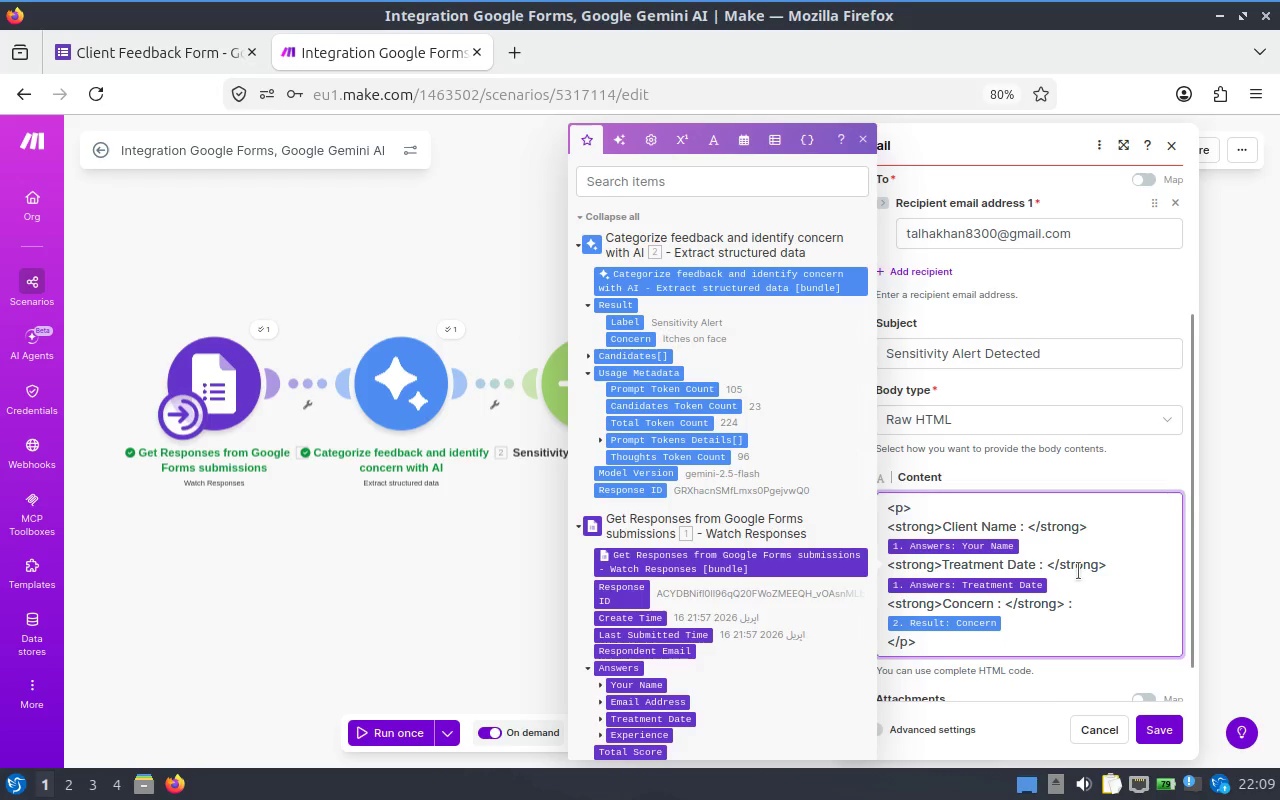 
wait(5.46)
 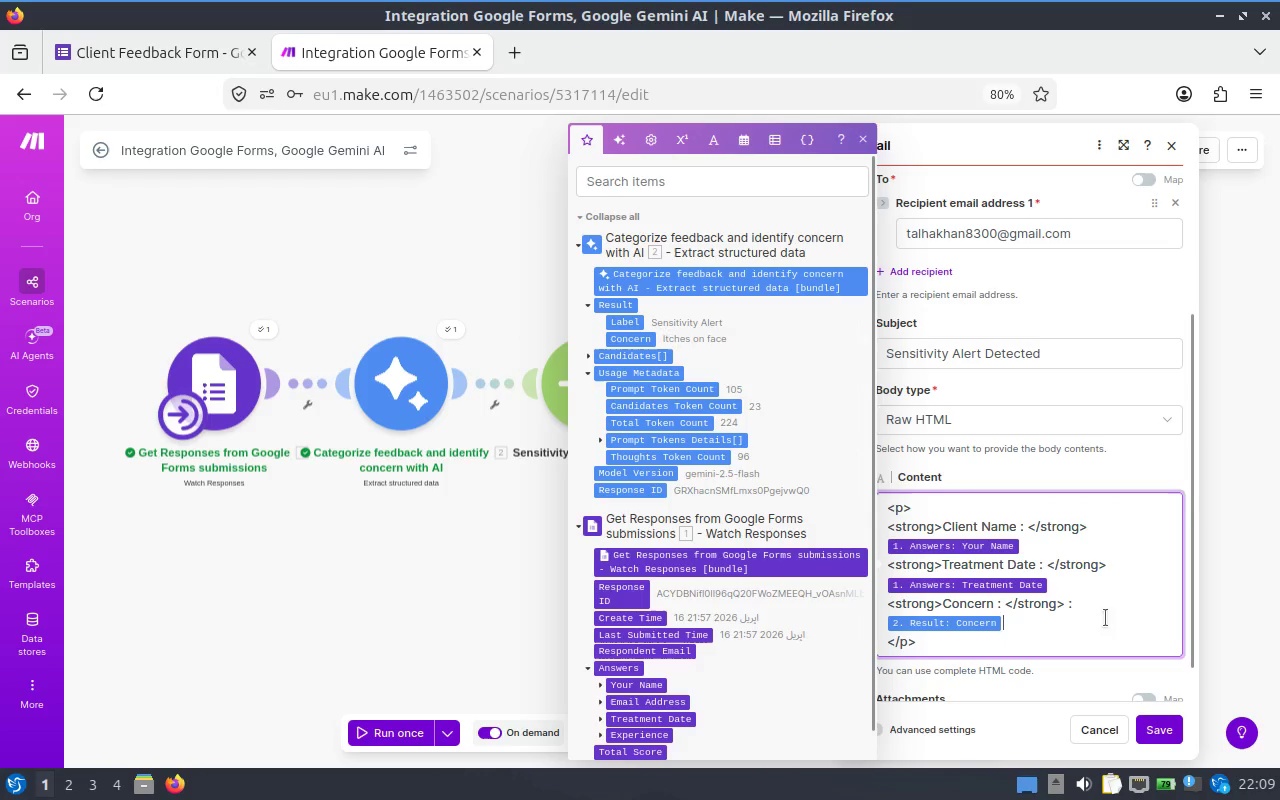 
scroll: coordinate [1084, 591], scroll_direction: down, amount: 3.0
 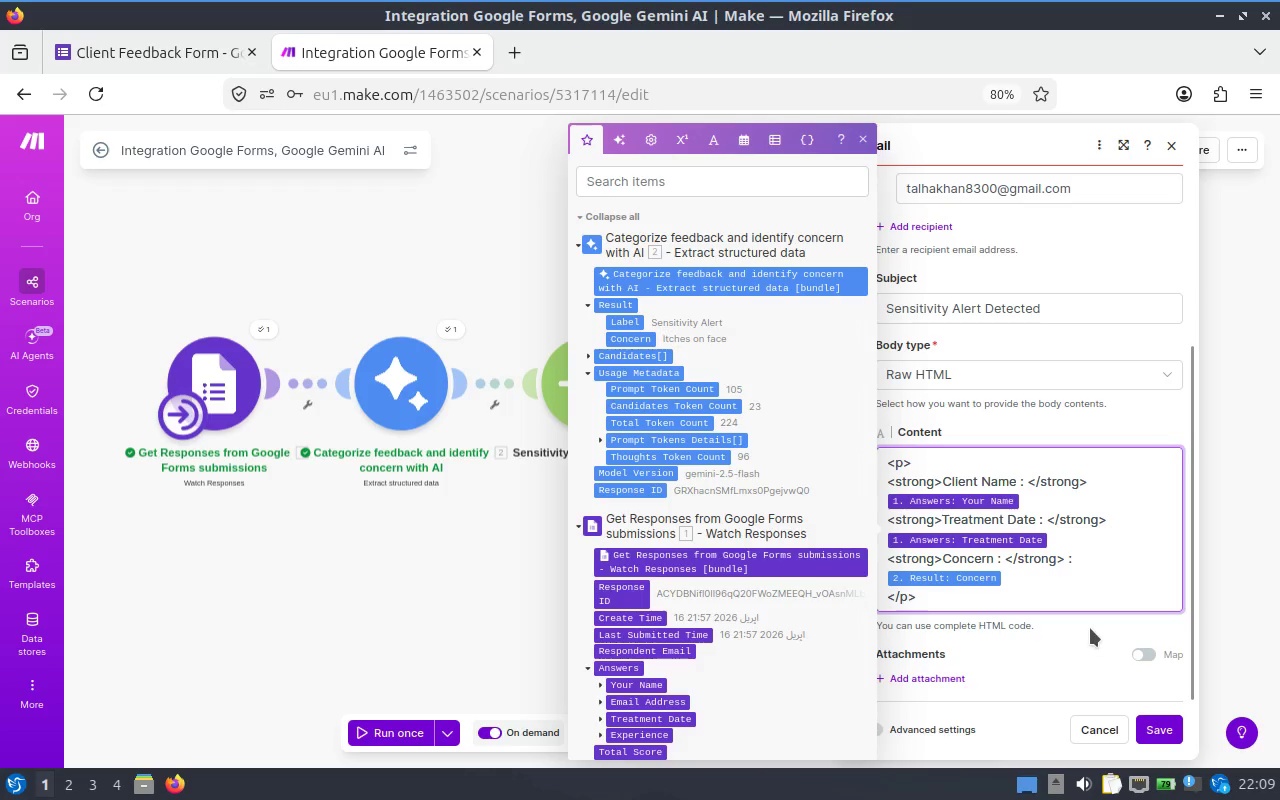 
left_click([1020, 594])
 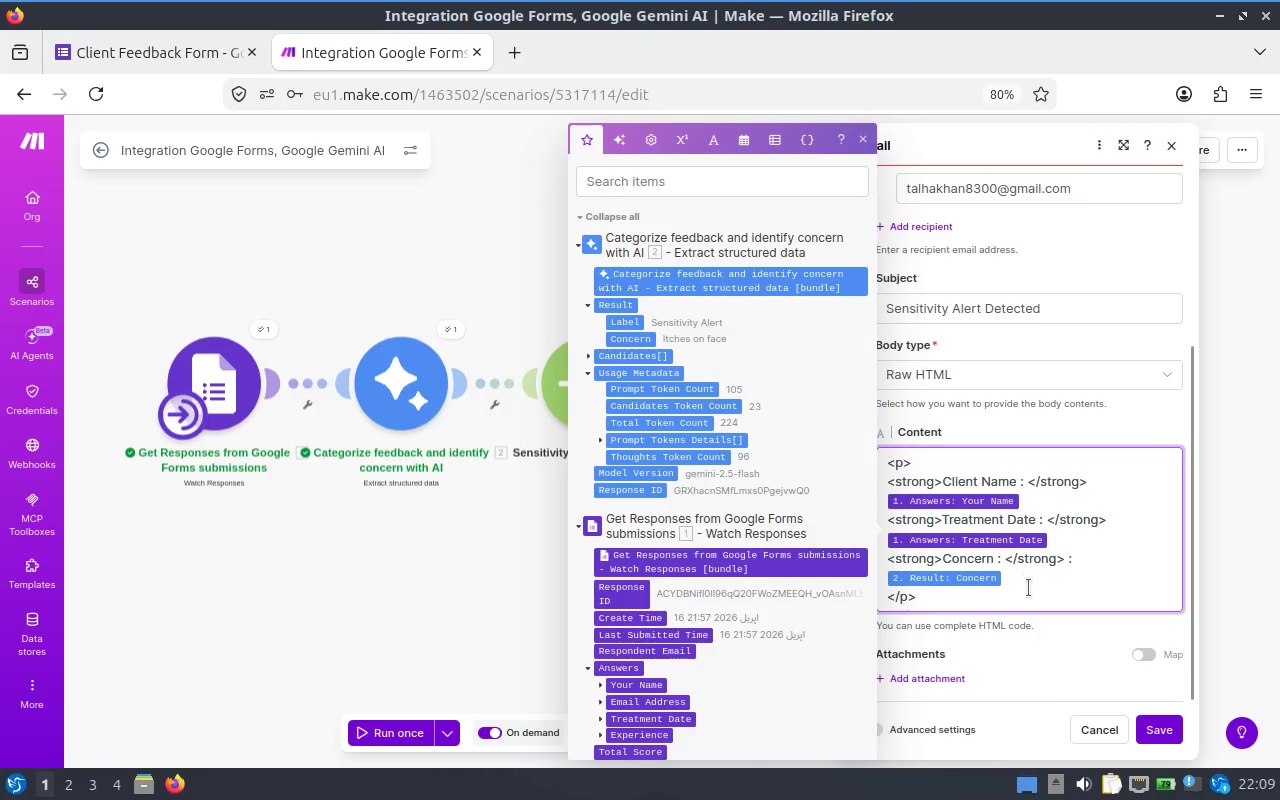 
wait(11.43)
 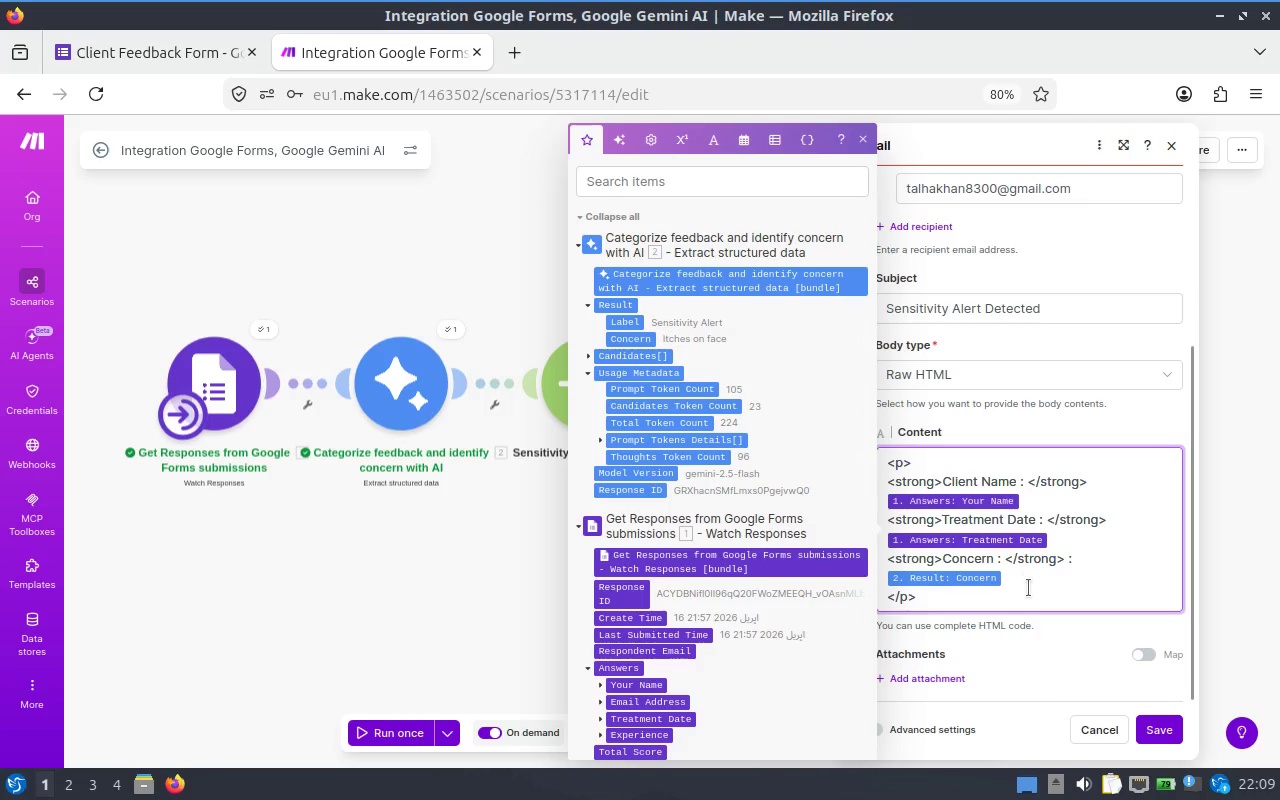 
left_click([1097, 484])
 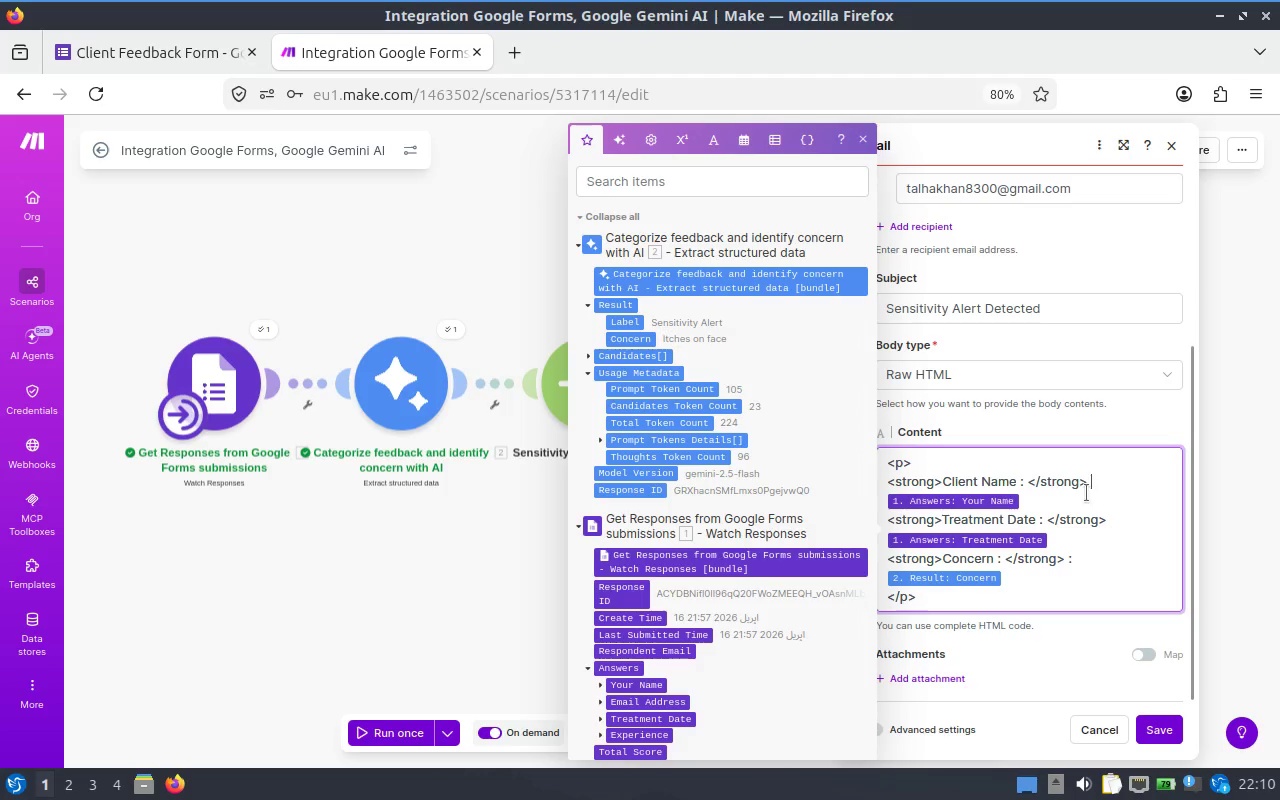 
left_click([1085, 494])
 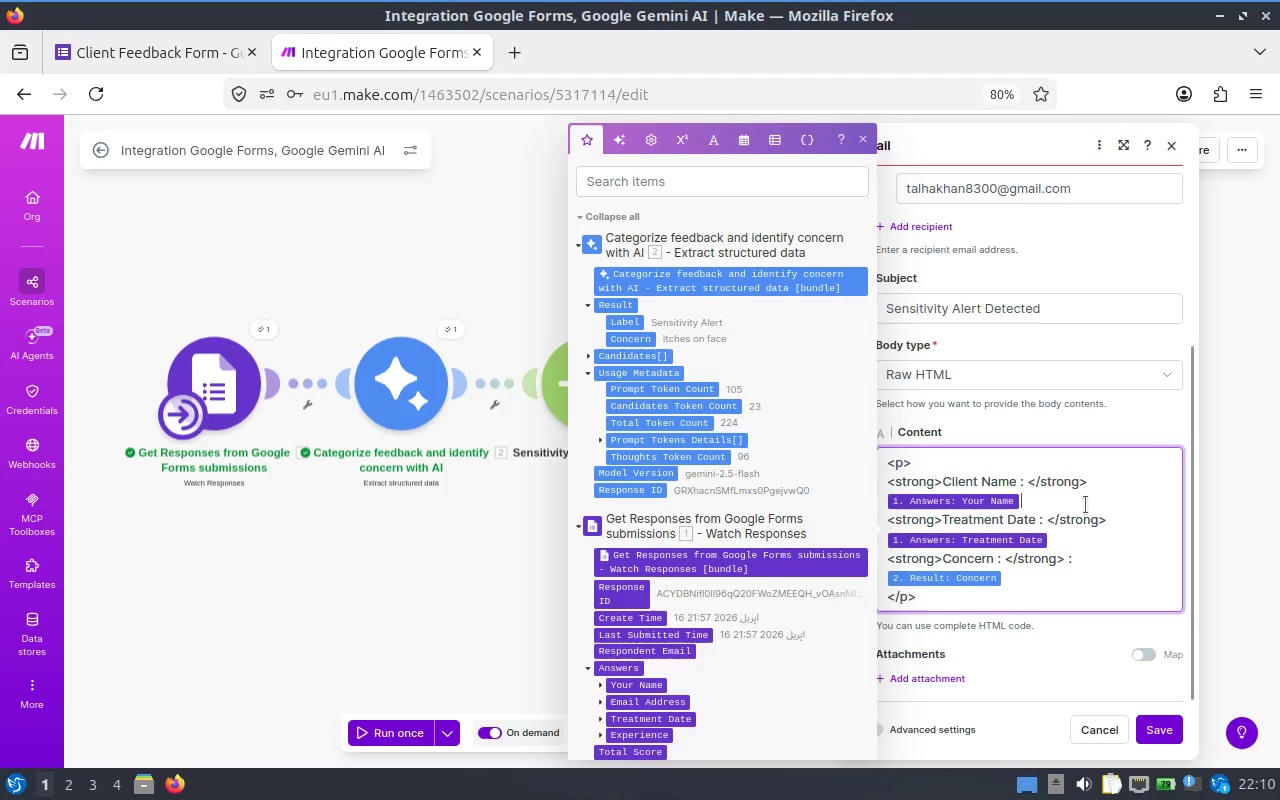 
type( <br>)
 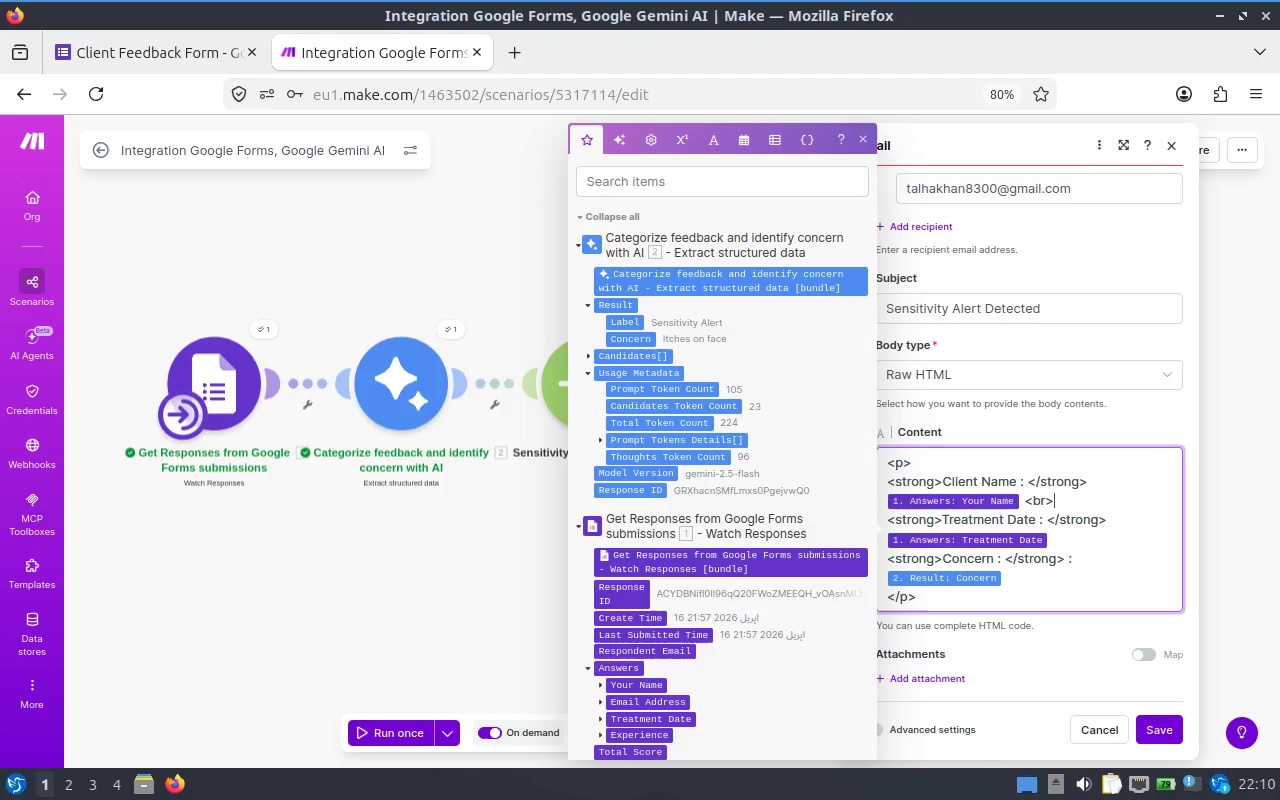 
key(Control+Shift+ArrowLeft)
 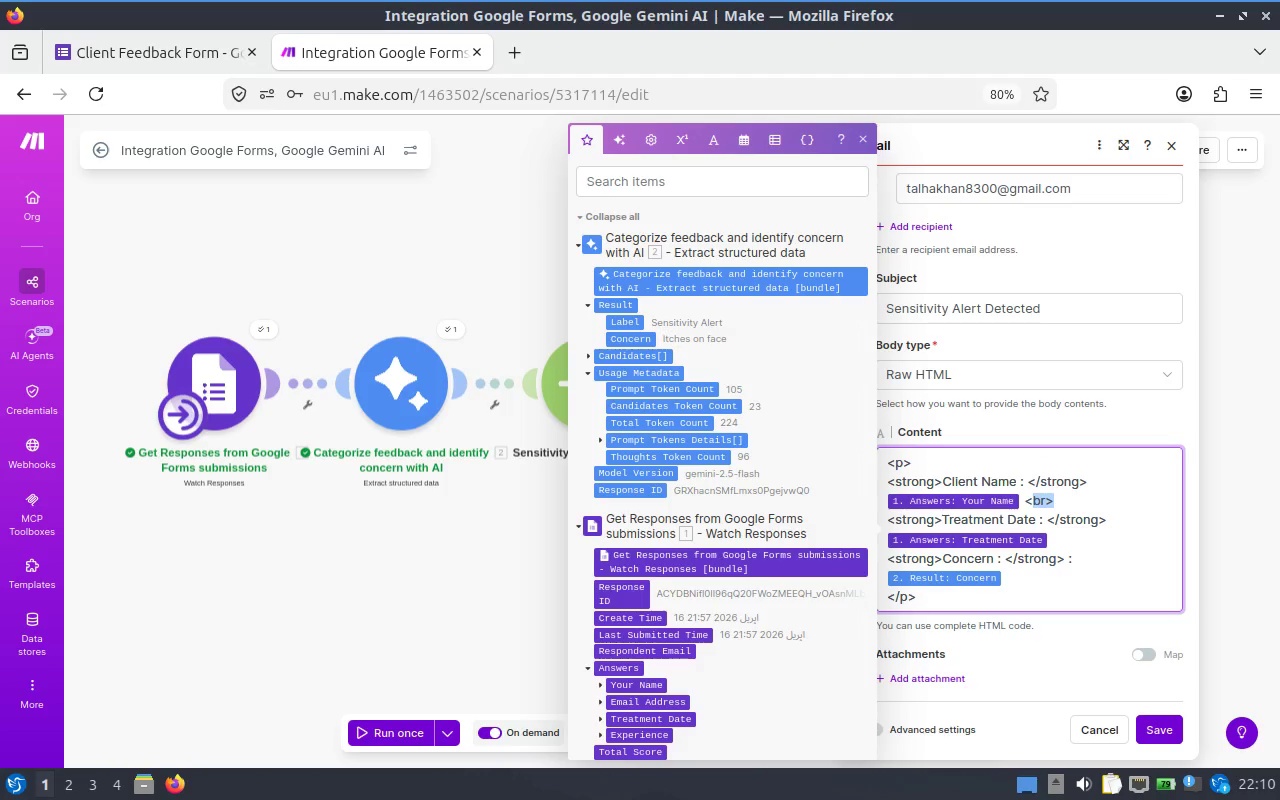 
key(Control+Shift+ArrowLeft)
 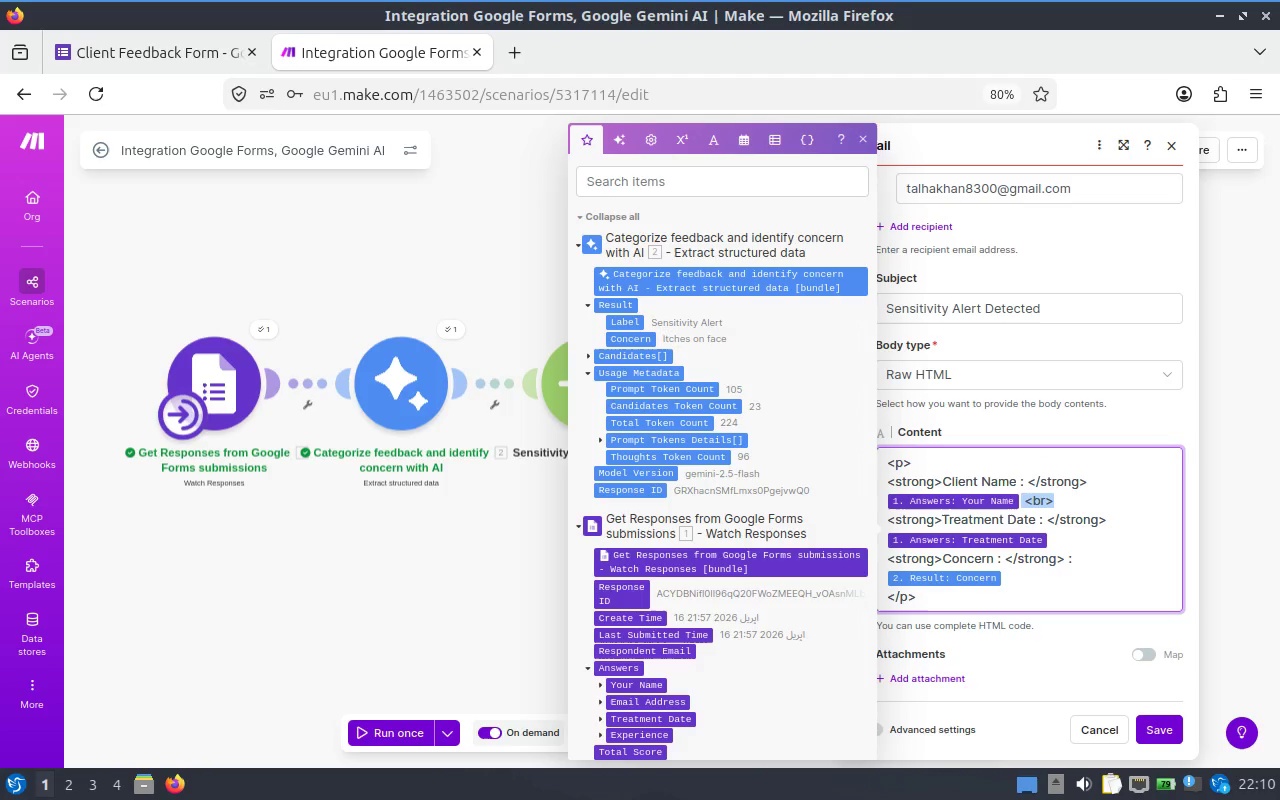 
key(Control+C)
 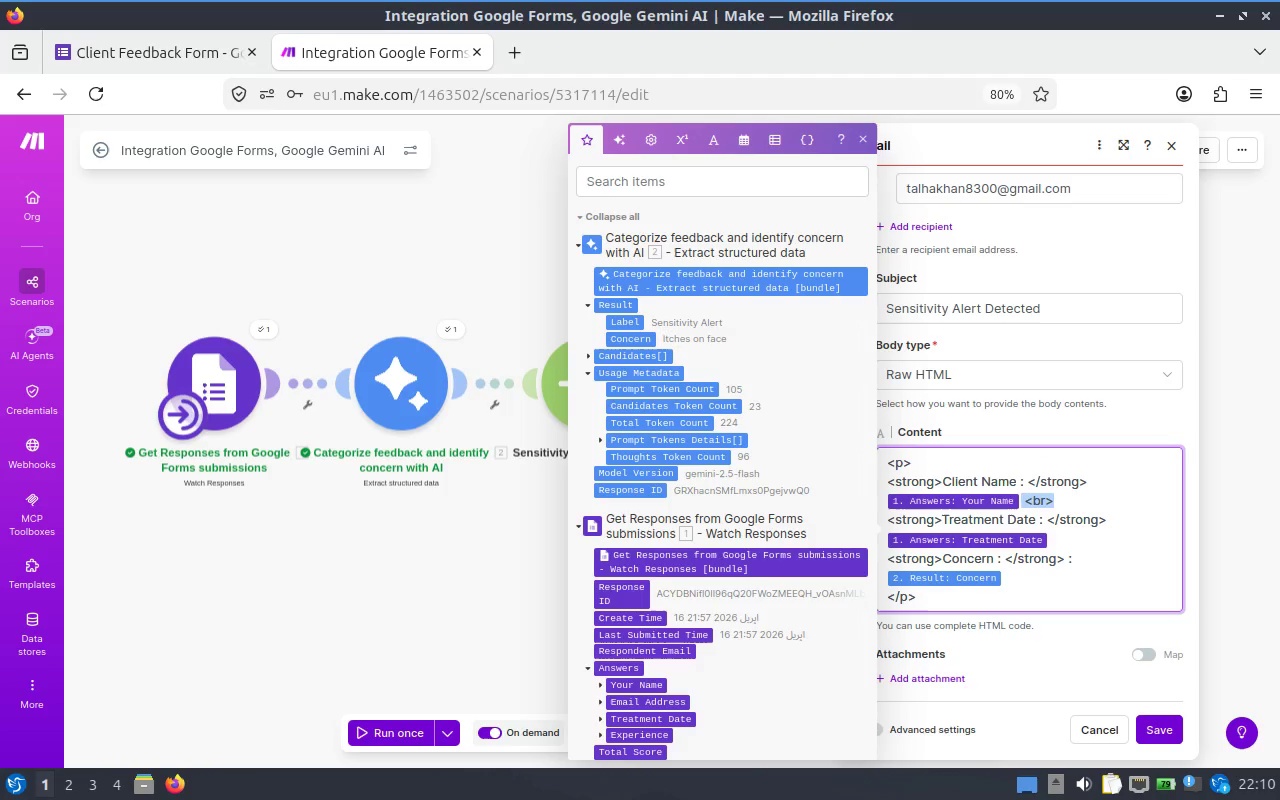 
key(ArrowDown)
 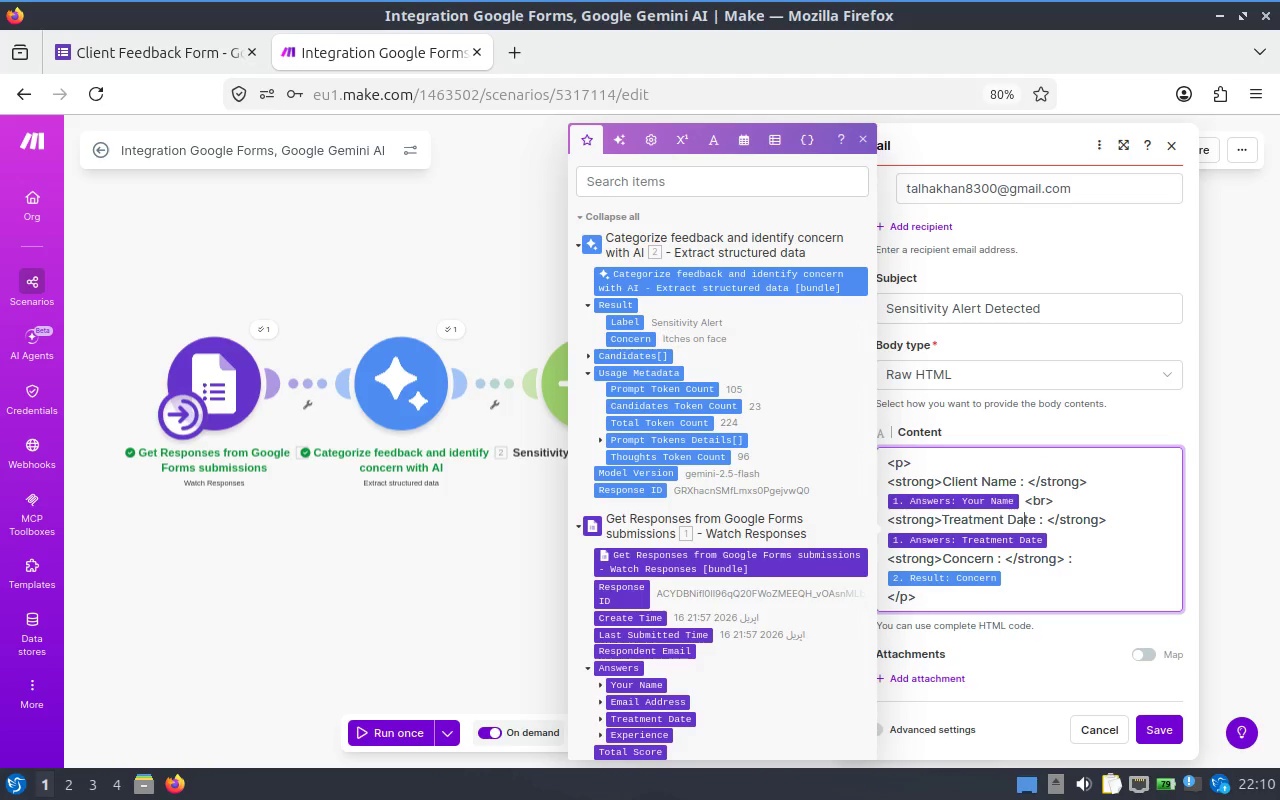 
key(ArrowDown)
 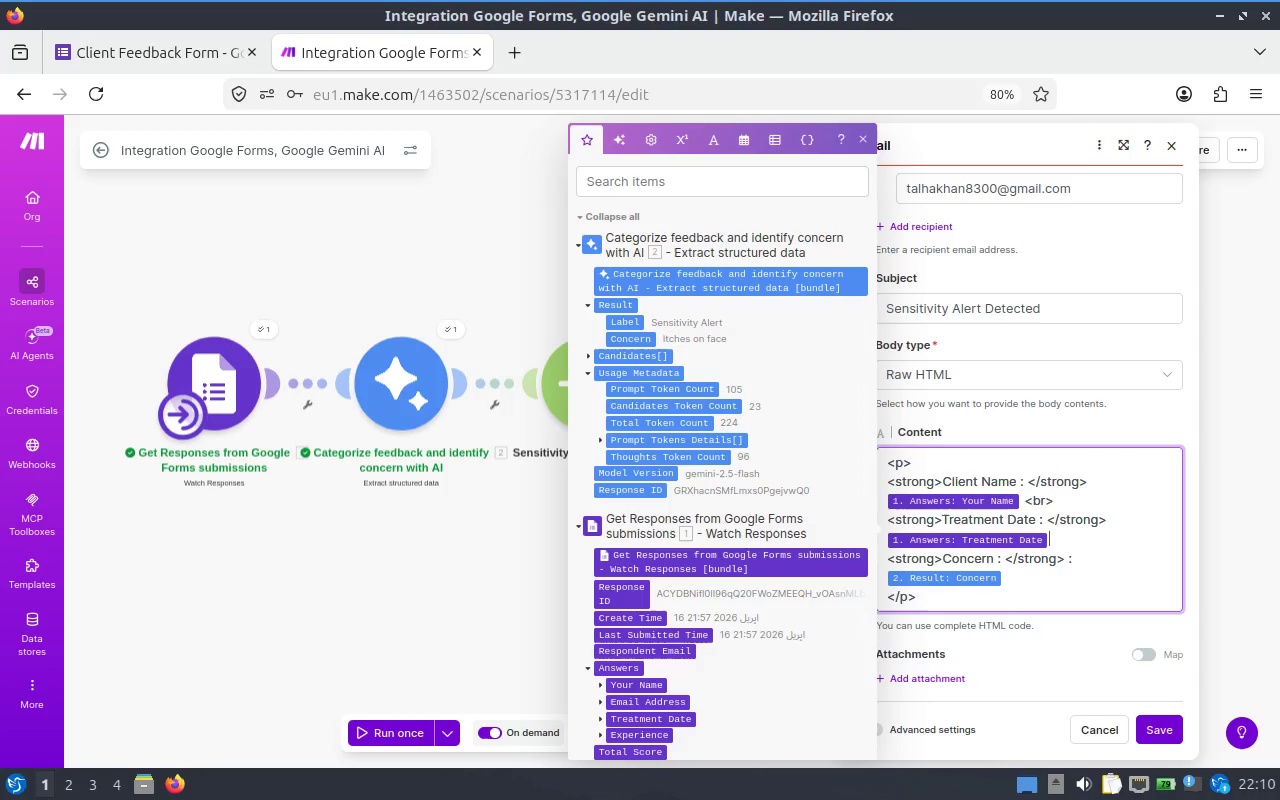 
key(Space)
 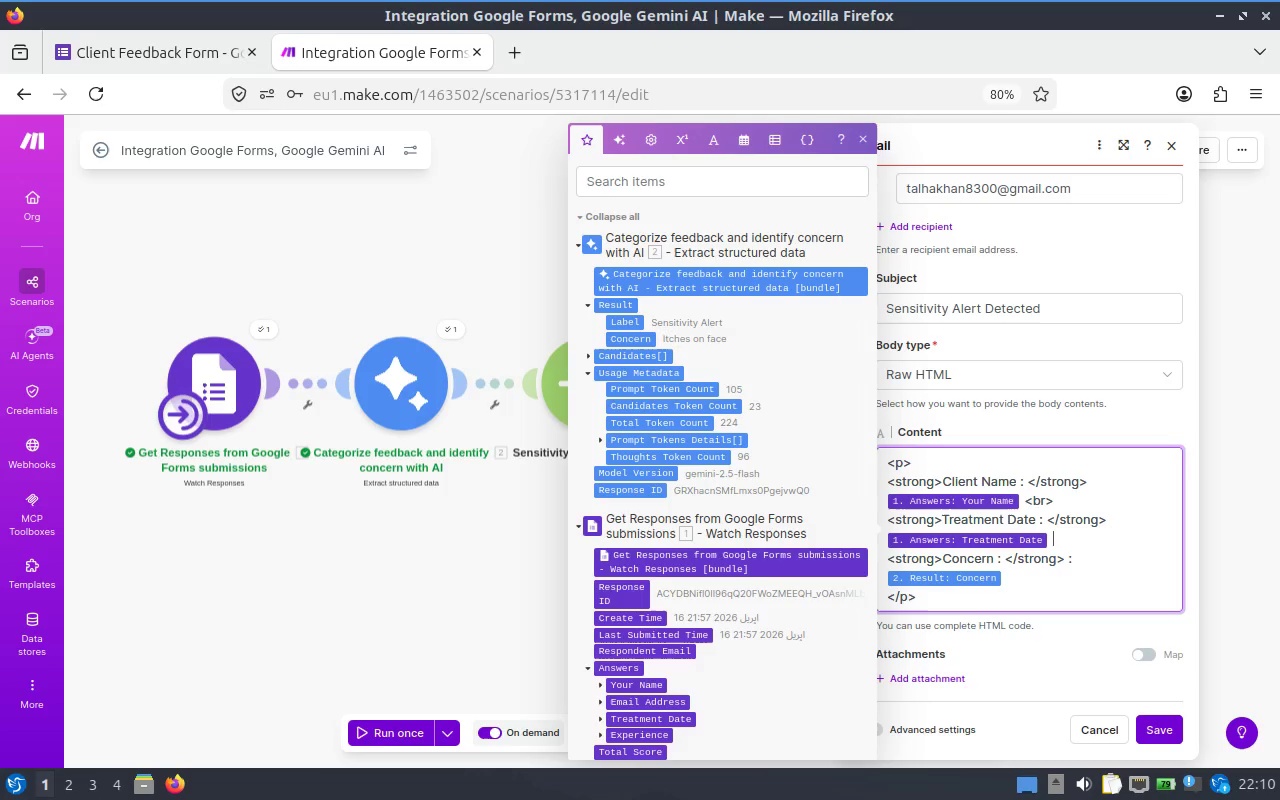 
key(Control+V)
 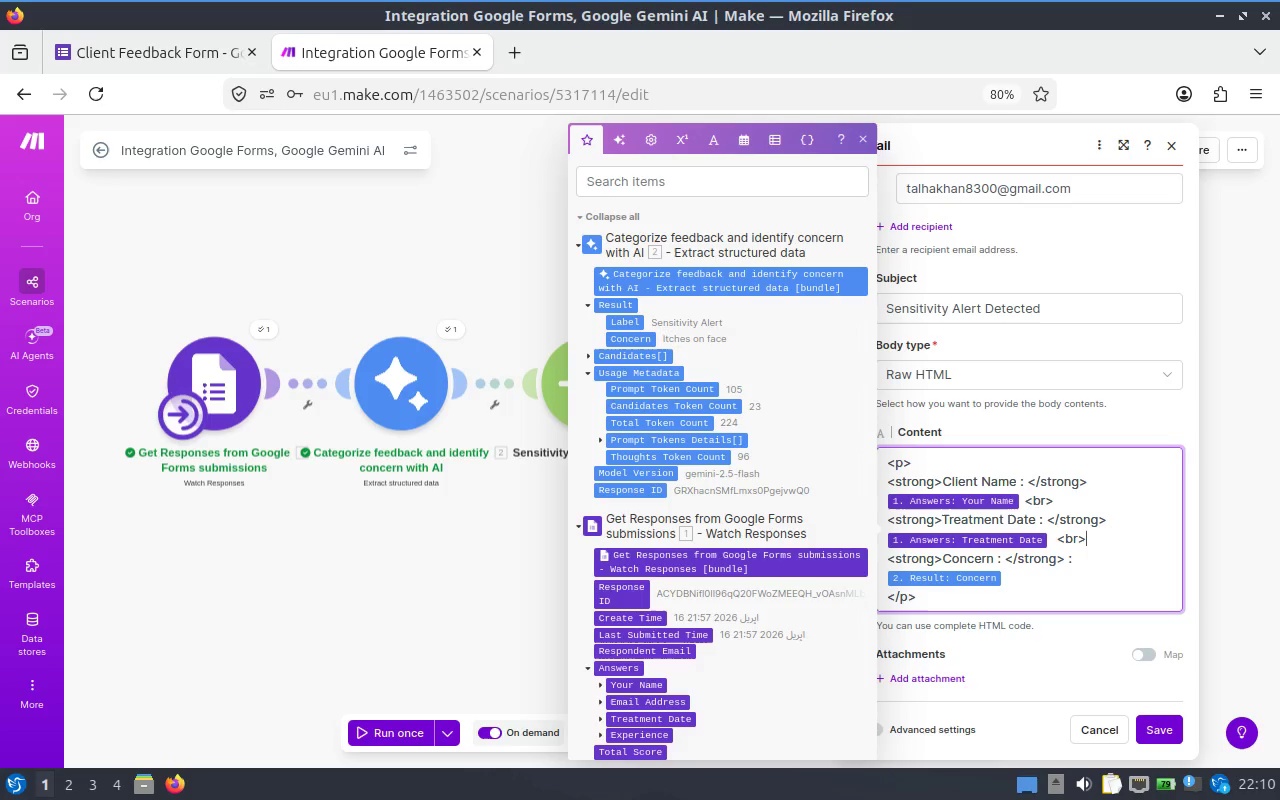 
key(ArrowDown)
 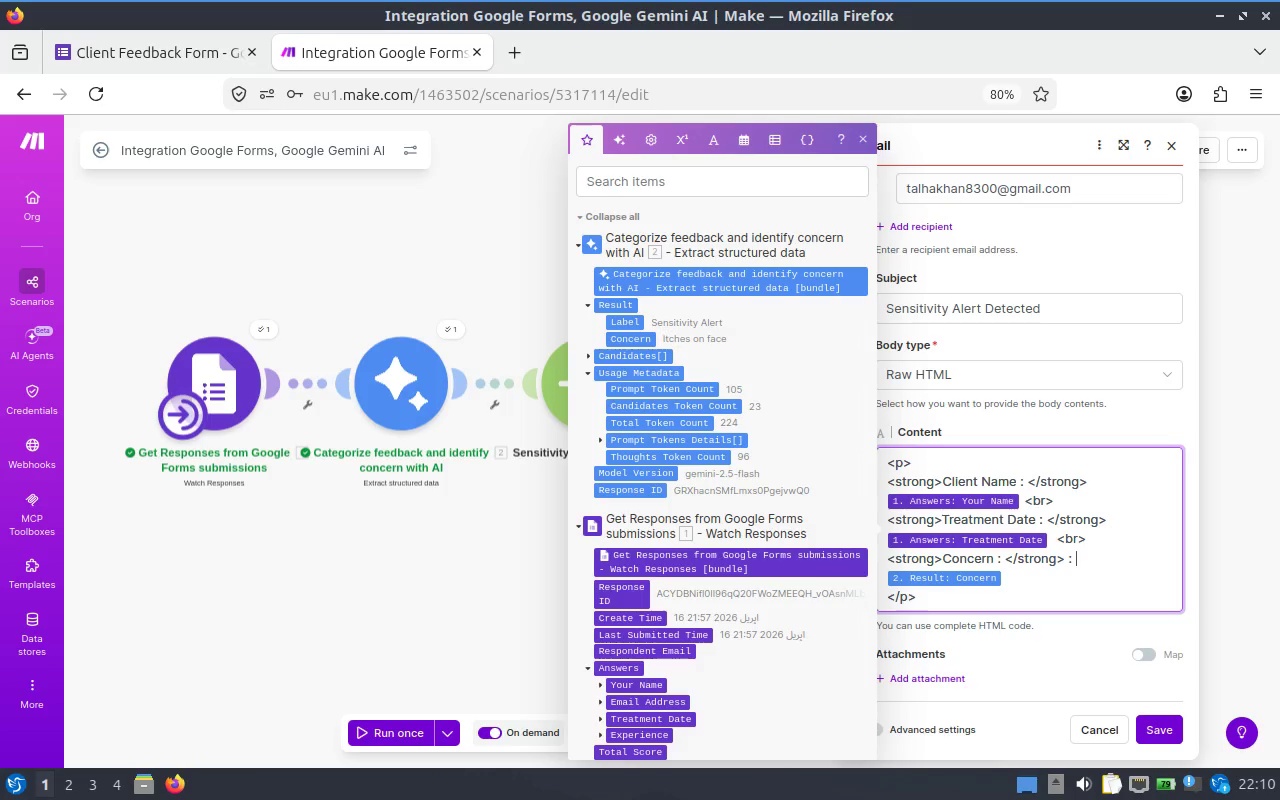 
key(ArrowDown)
 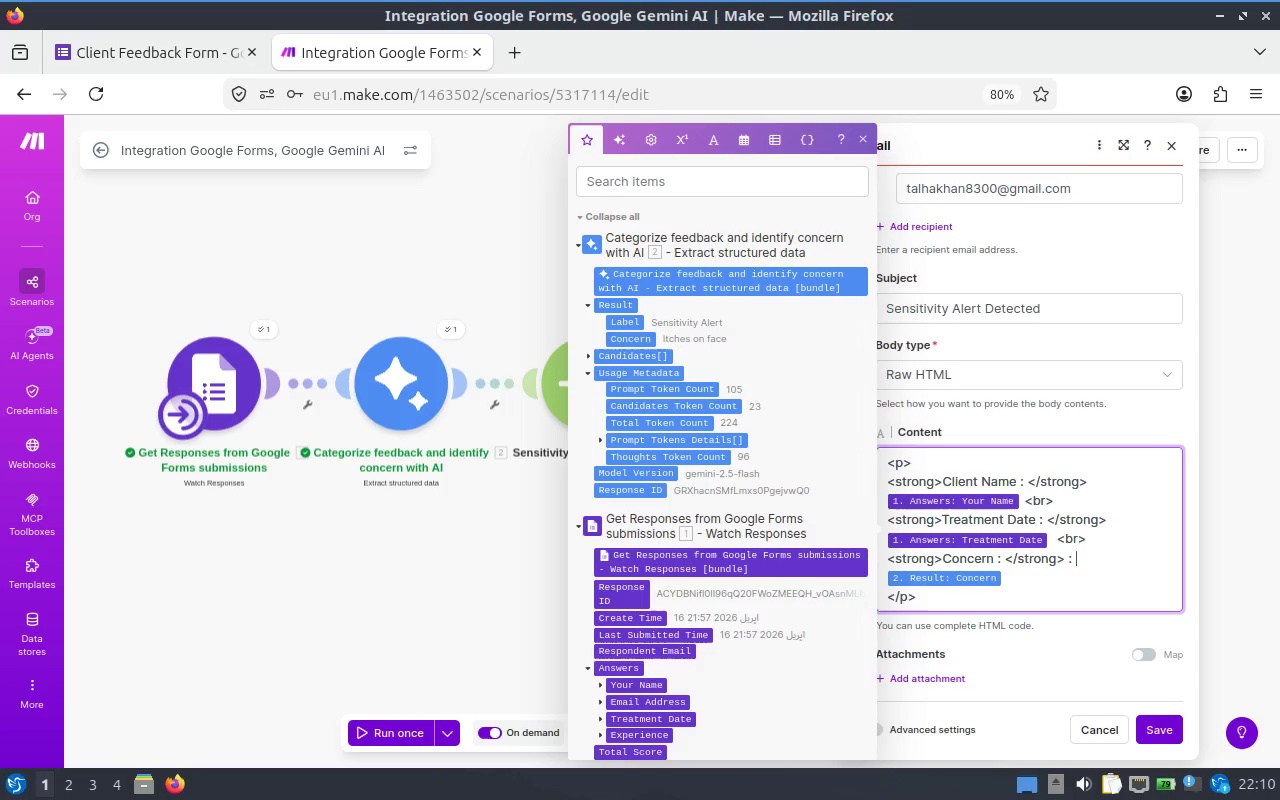 
key(ArrowDown)
 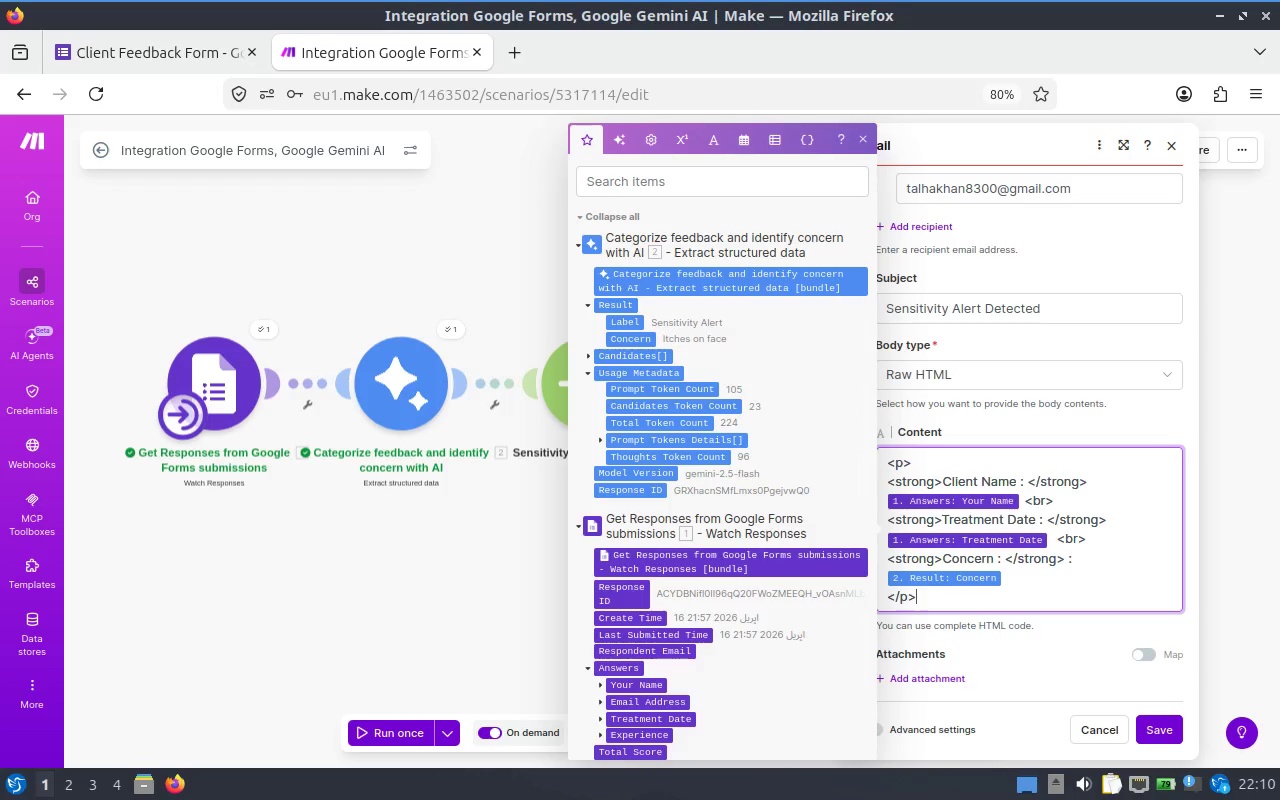 
key(ArrowLeft)
 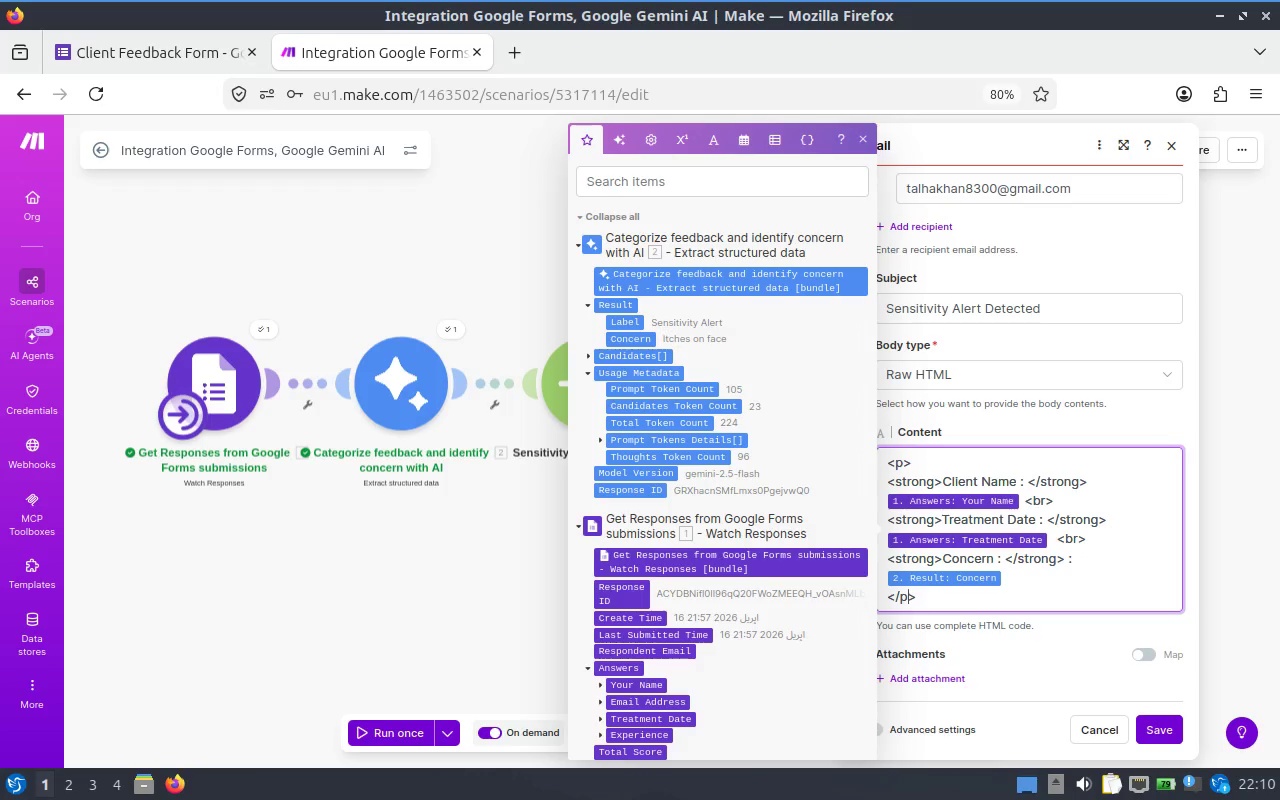 
key(ArrowLeft)
 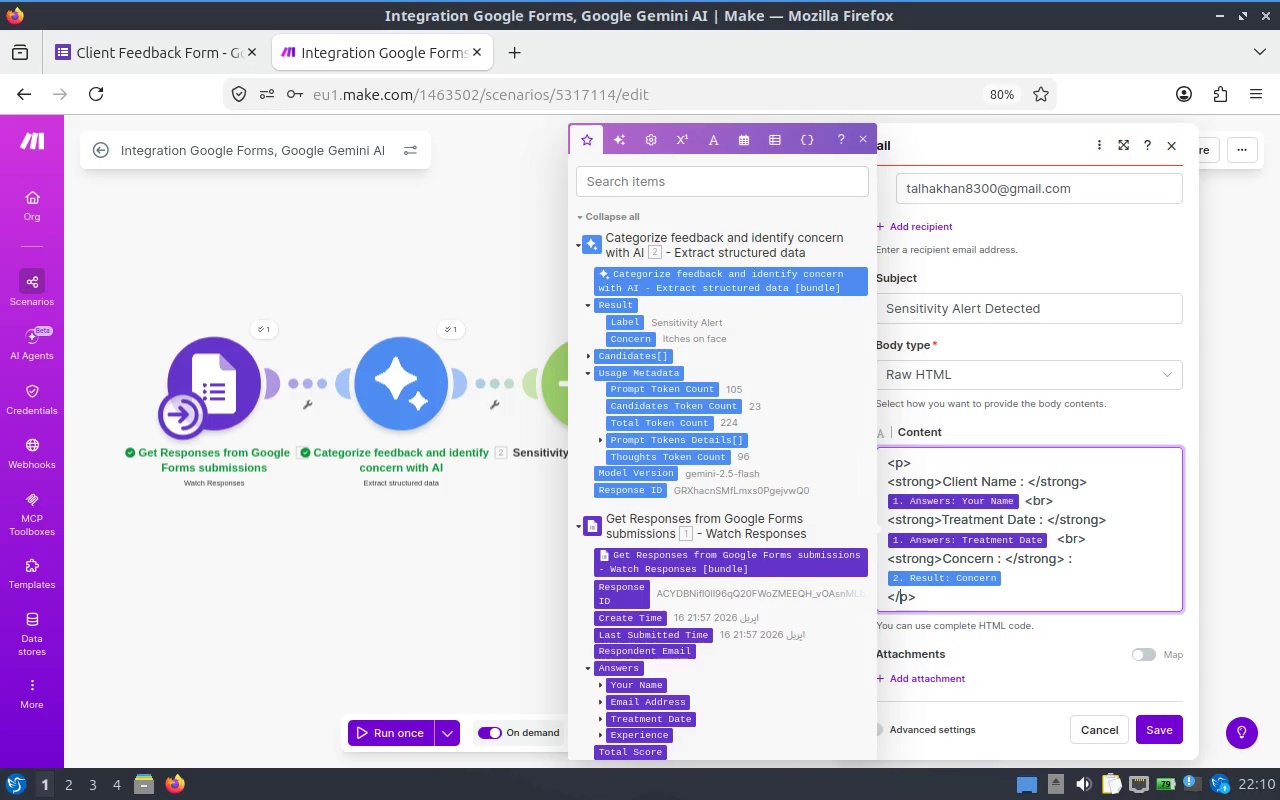 
key(ArrowLeft)
 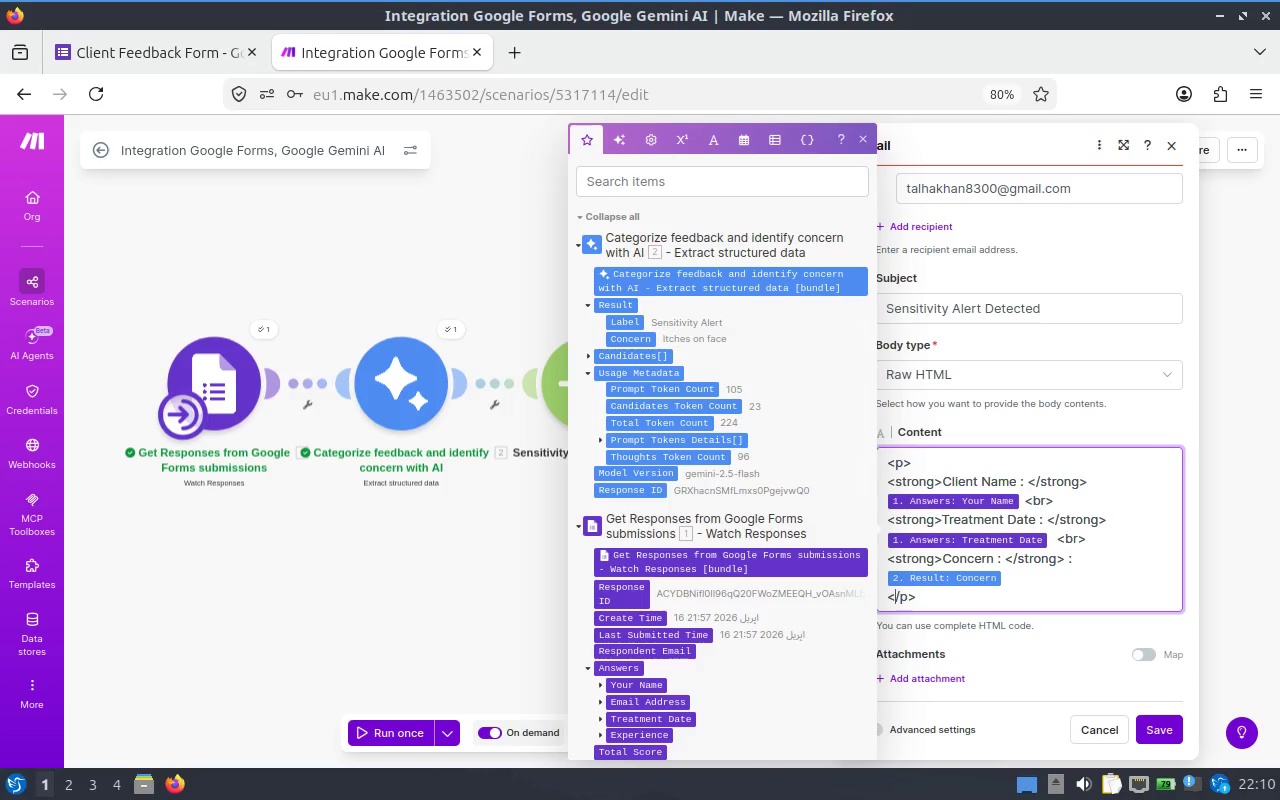 
key(ArrowLeft)
 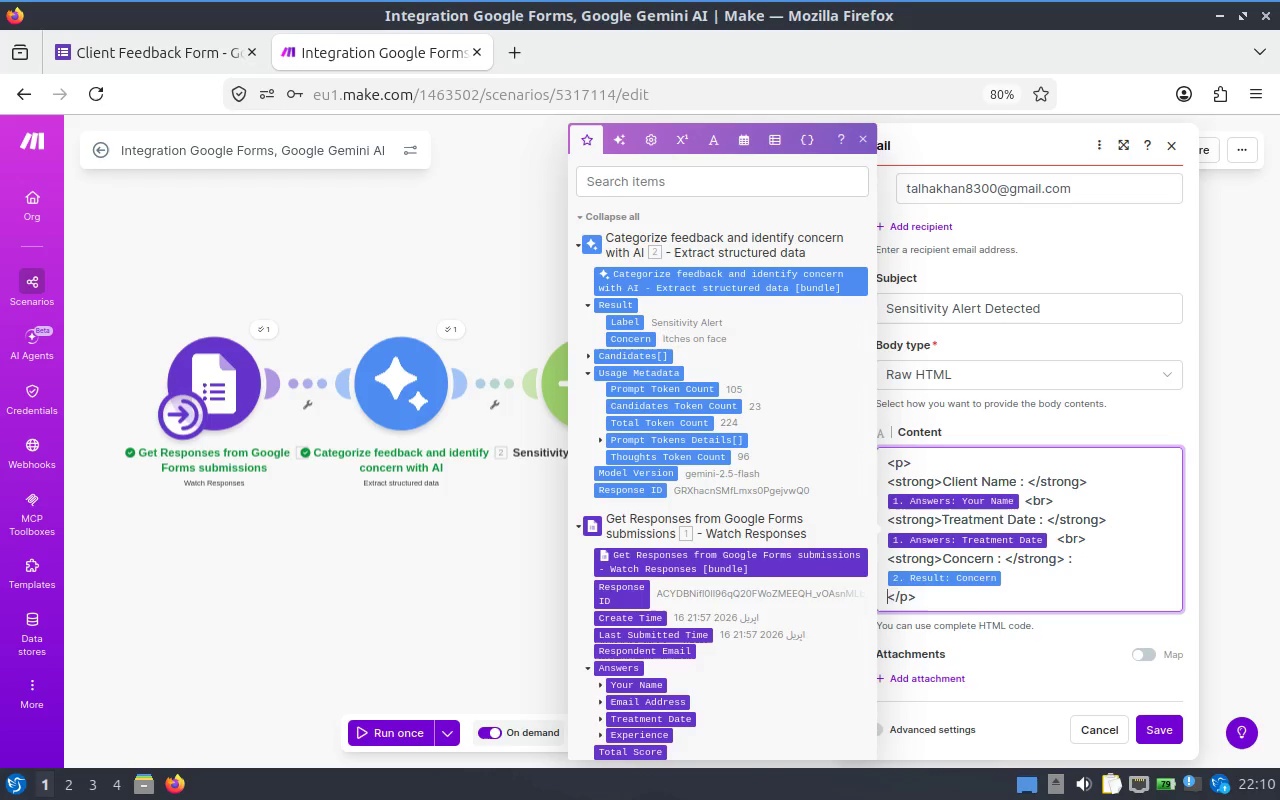 
key(ArrowLeft)
 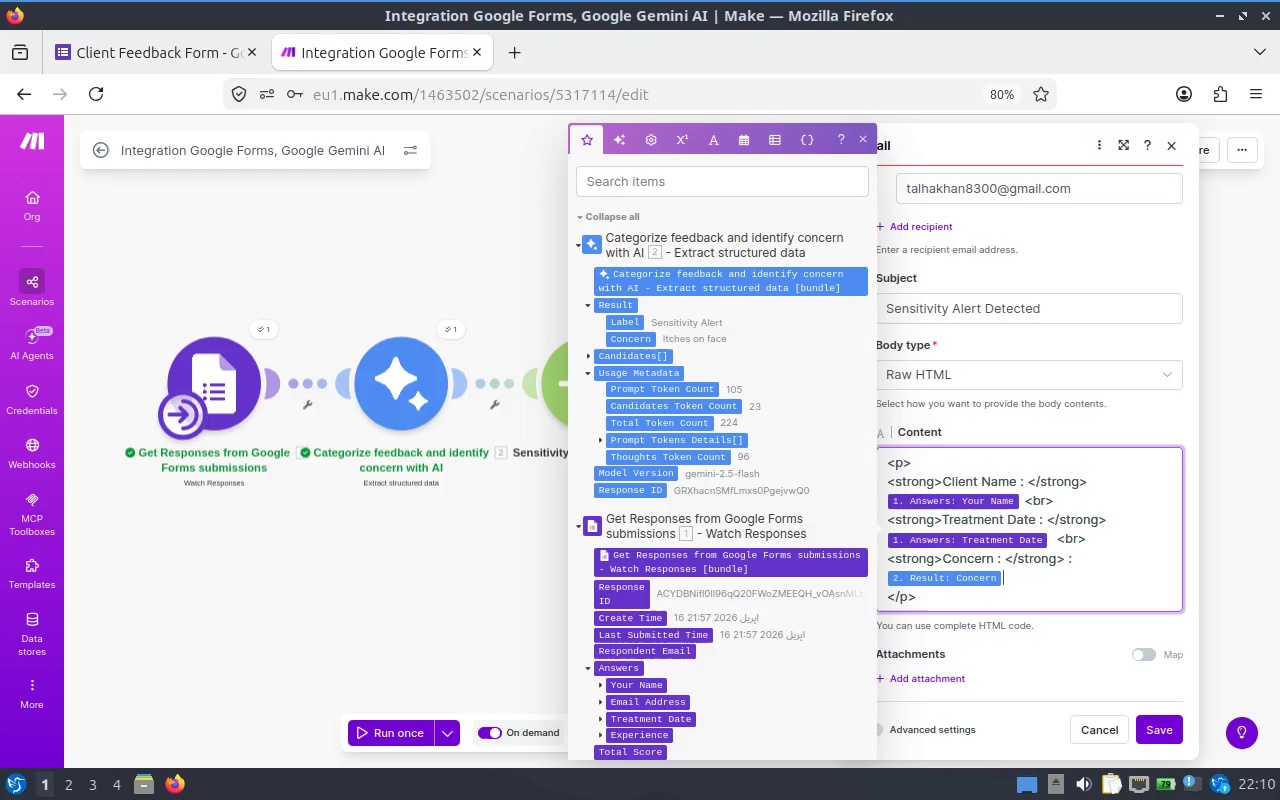 
key(Space)
 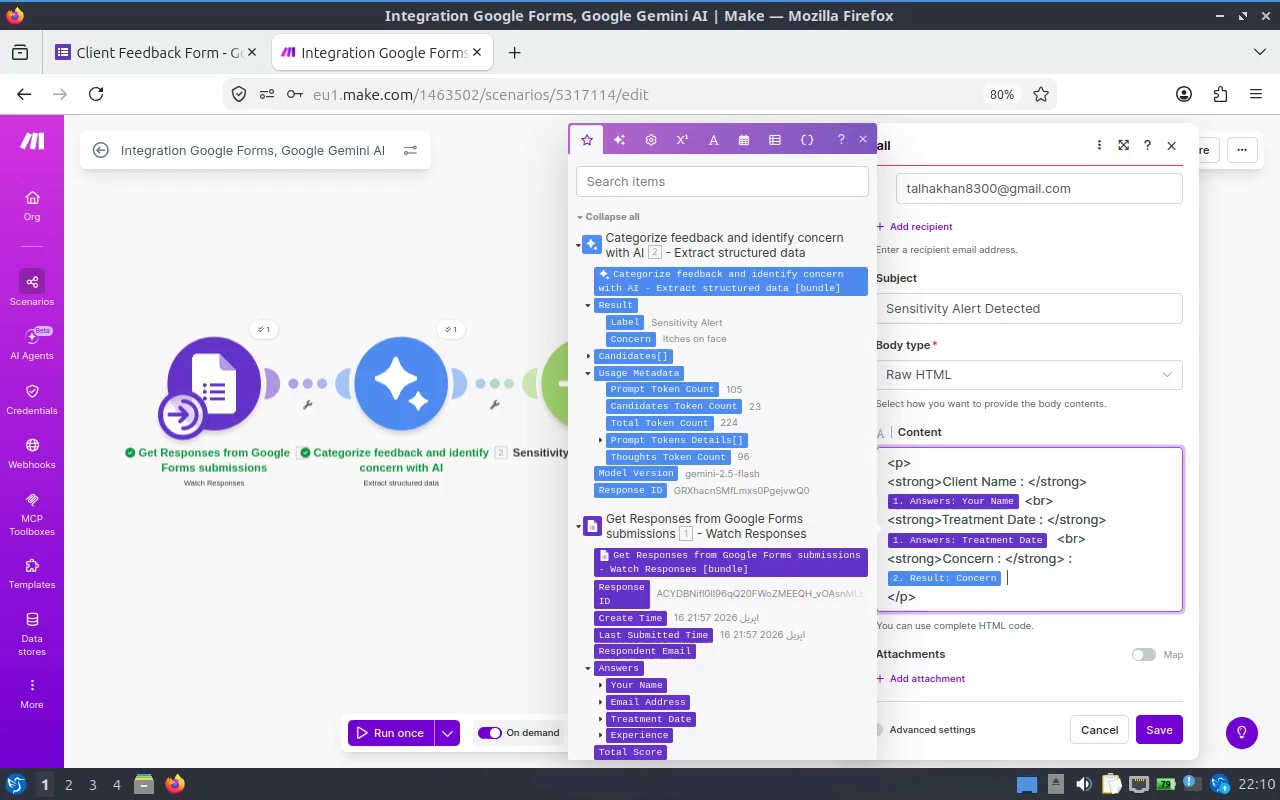 
key(Control+ControlLeft)
 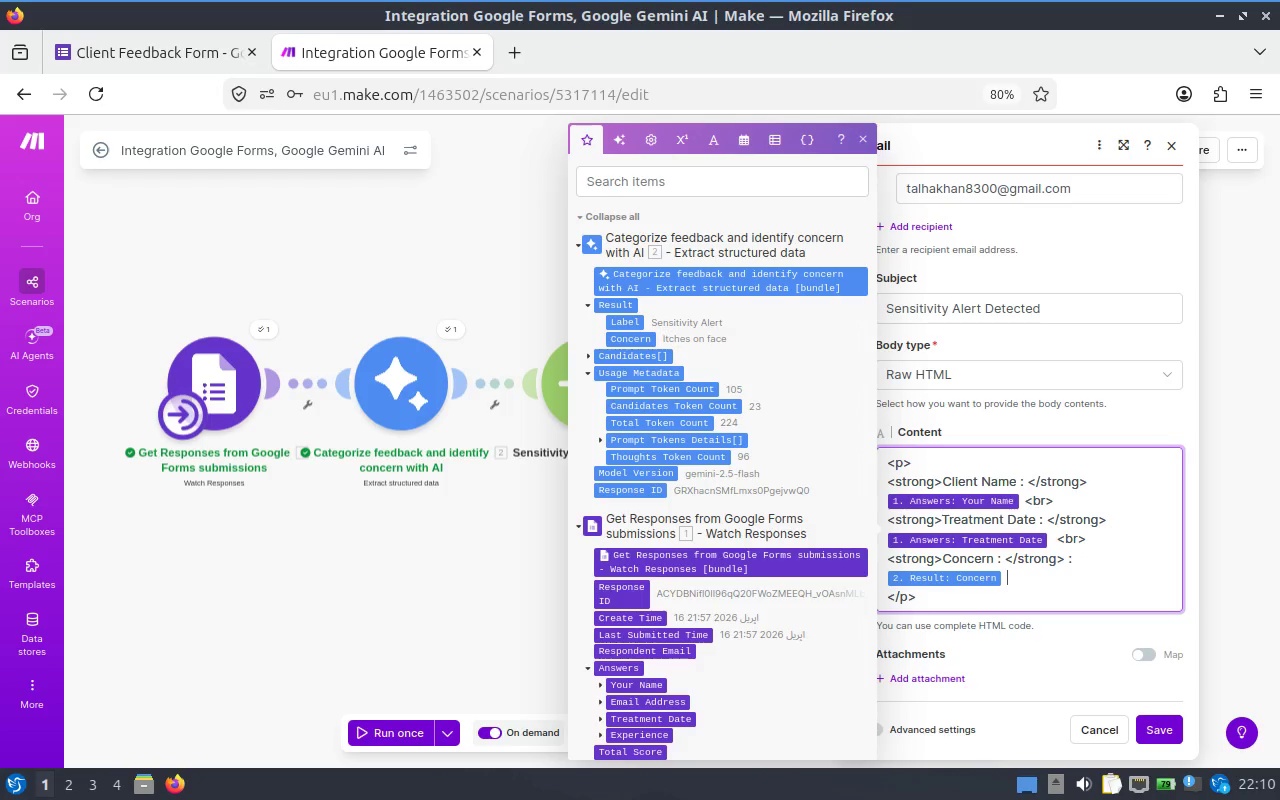 
key(Control+V)
 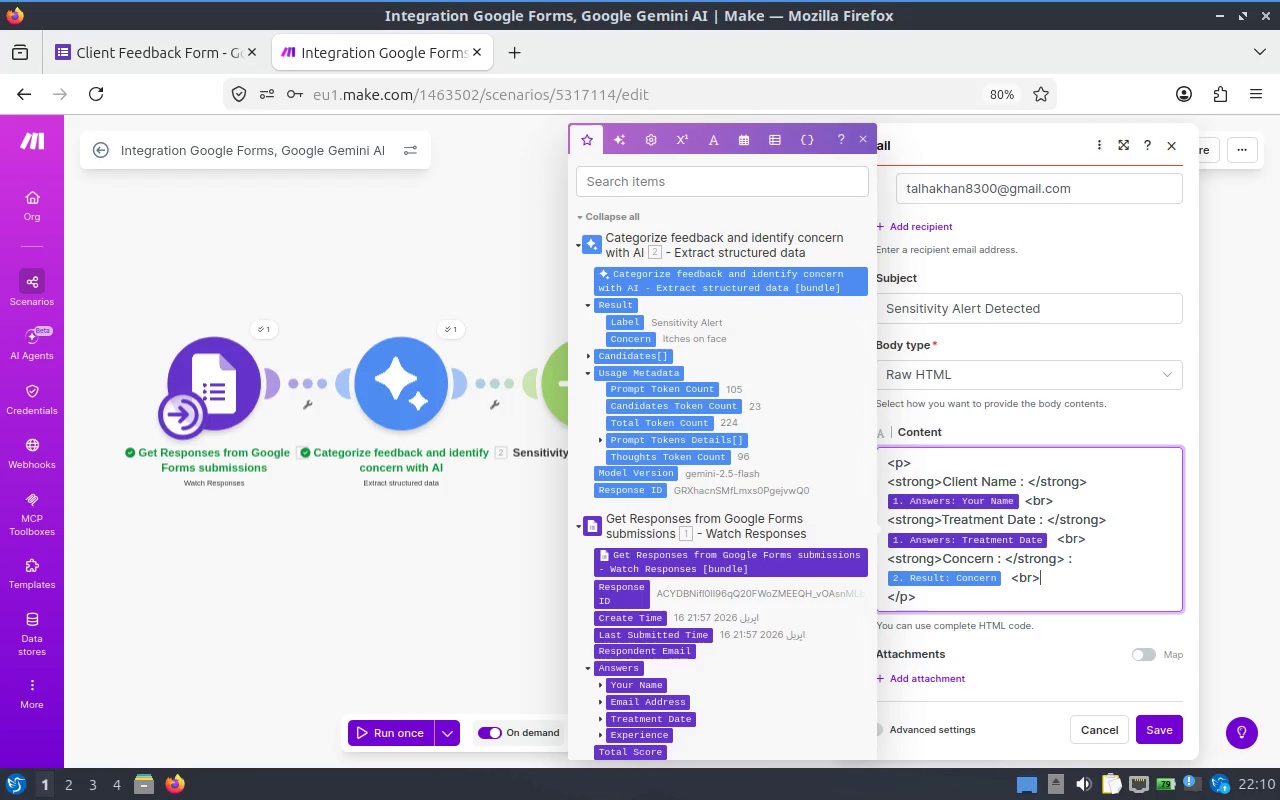 
key(Shift+Enter)
 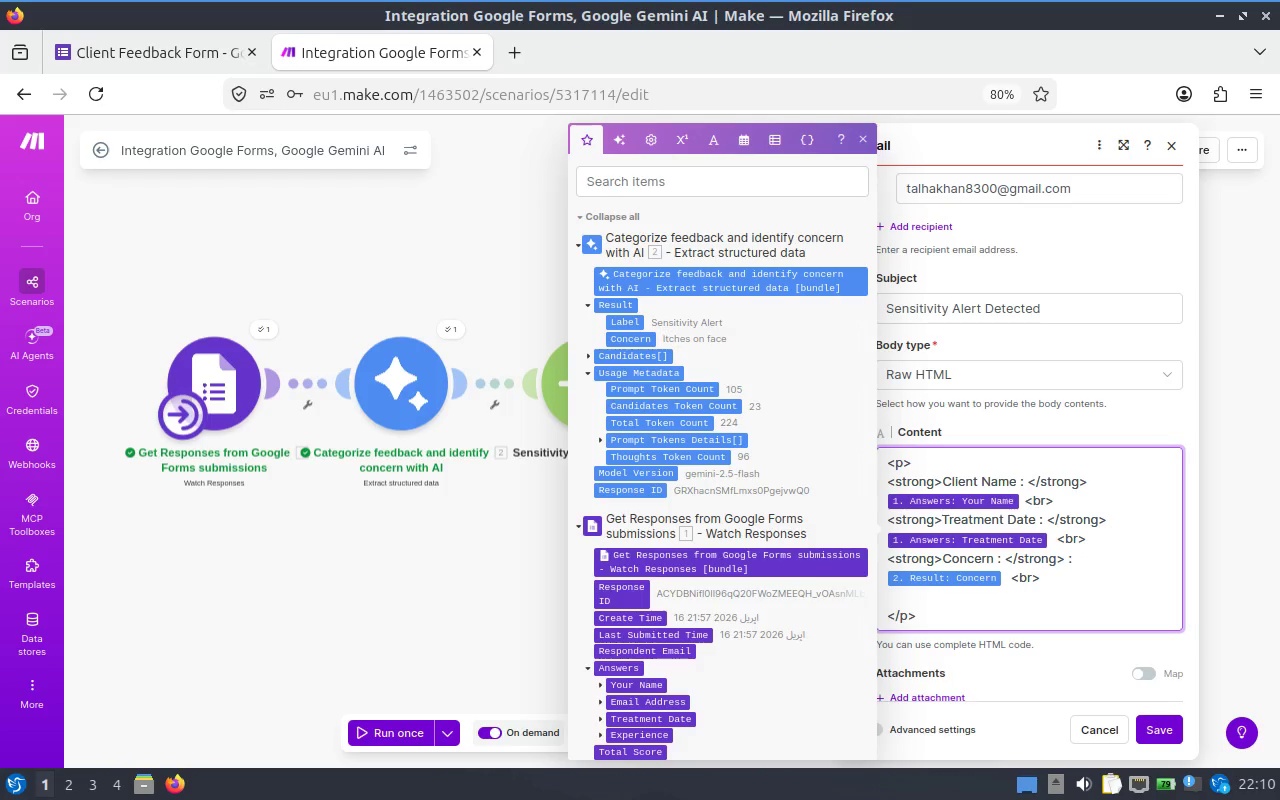 
type(Immediate follow up )
 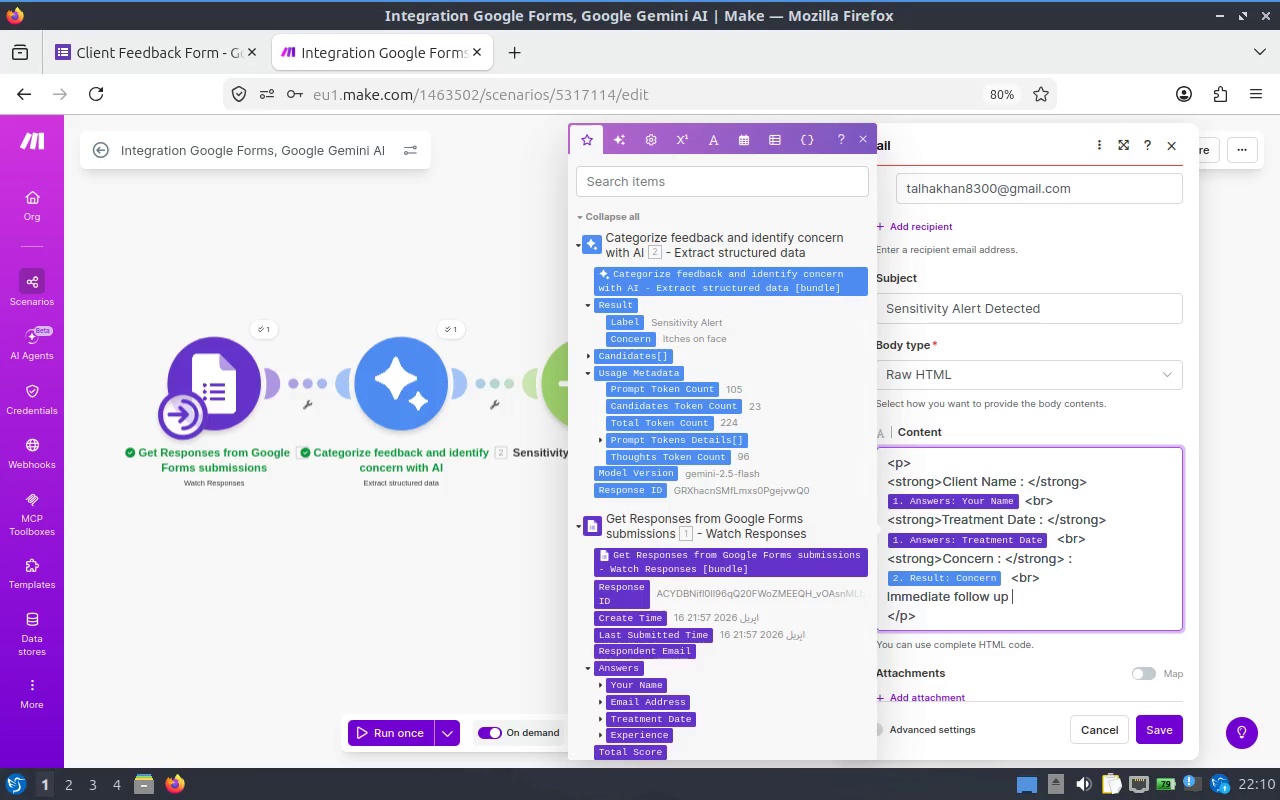 
type(required.)
 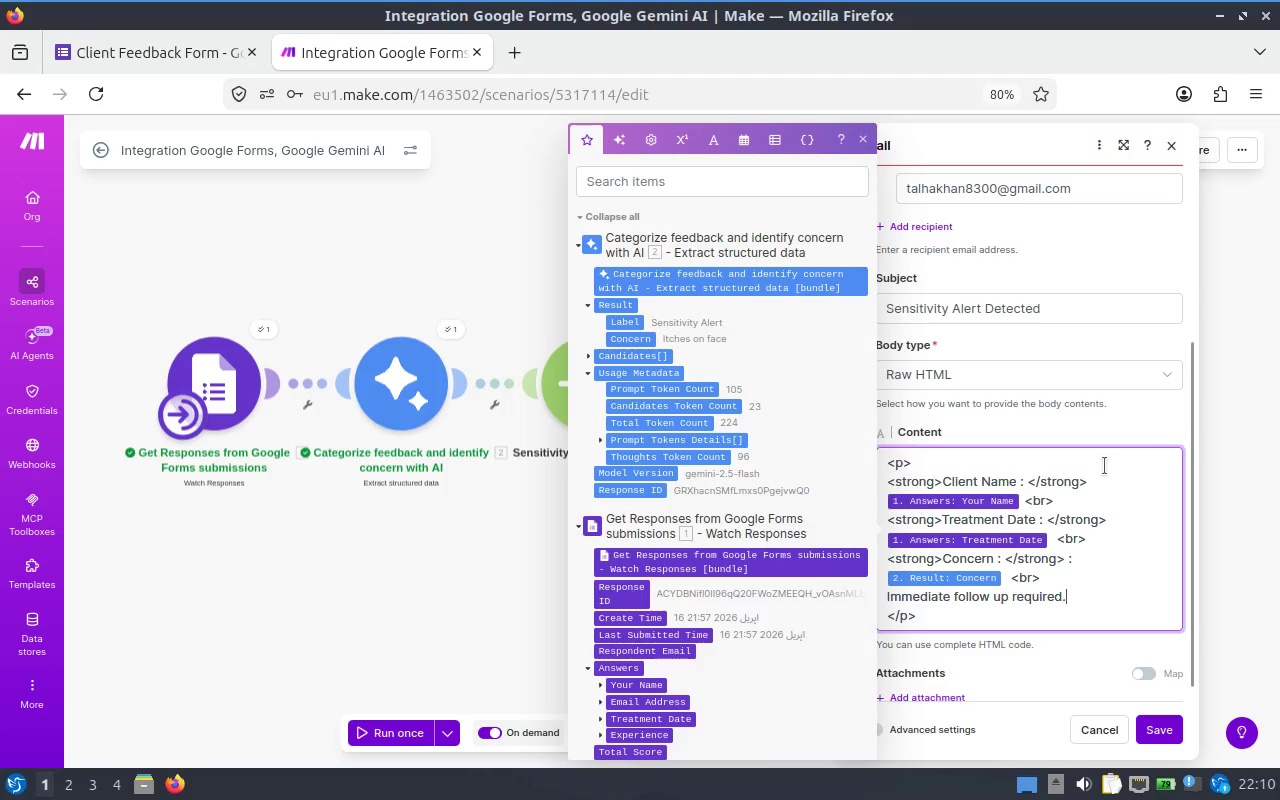 
wait(7.47)
 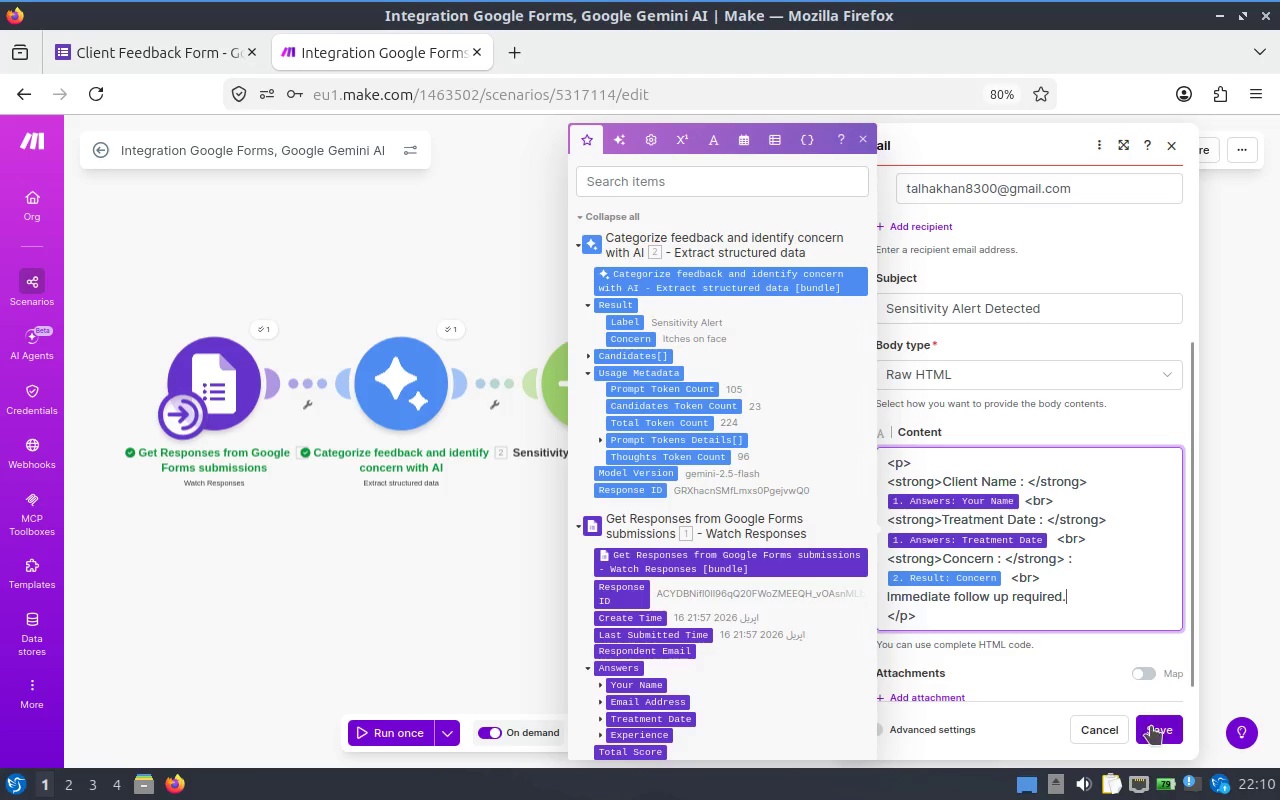 
left_click([1140, 728])
 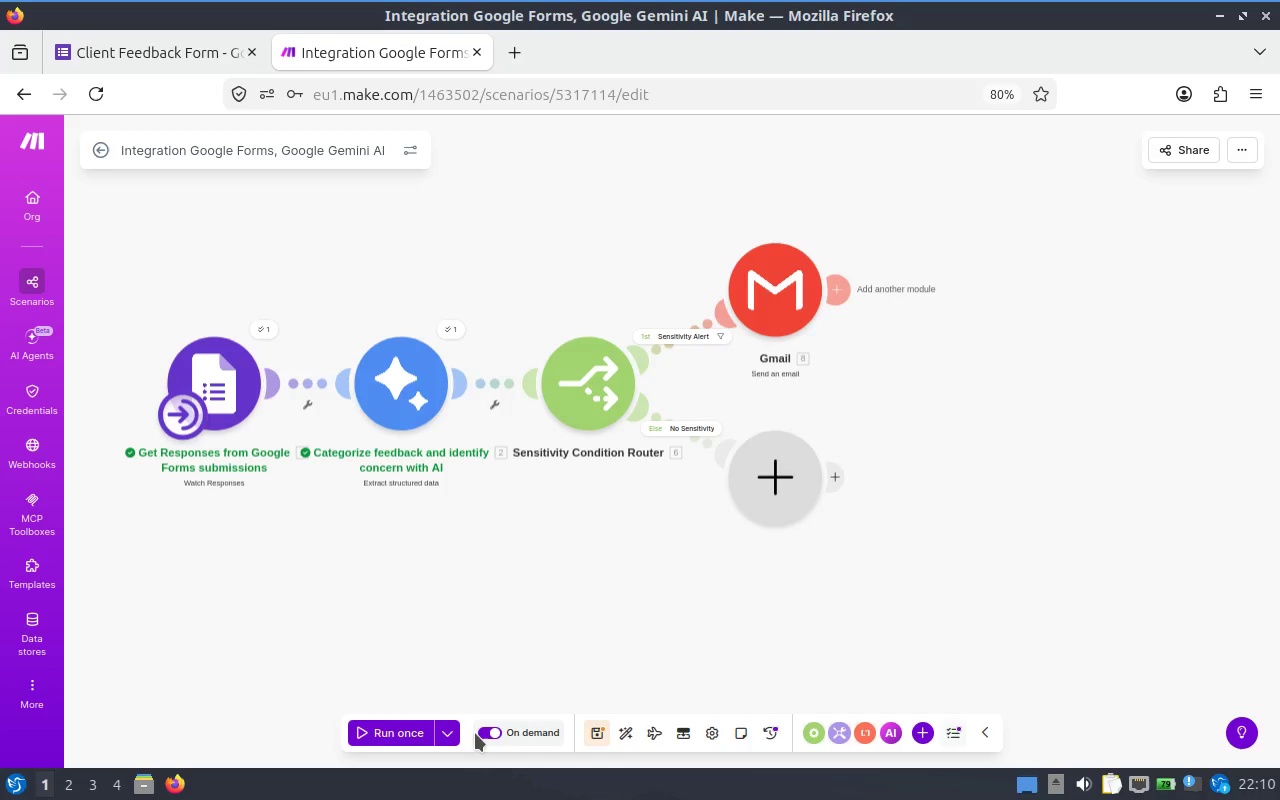 
left_click([587, 734])
 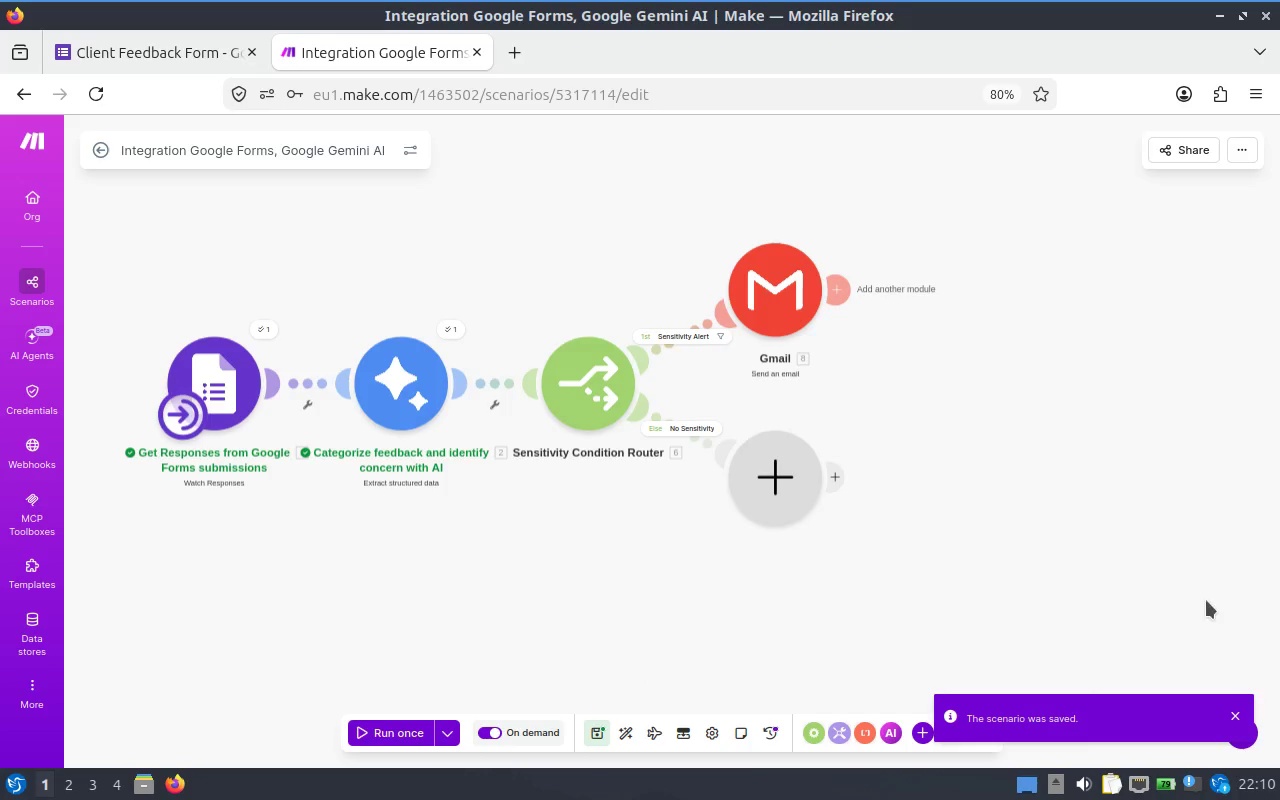 
mouse_move([1161, 798])
 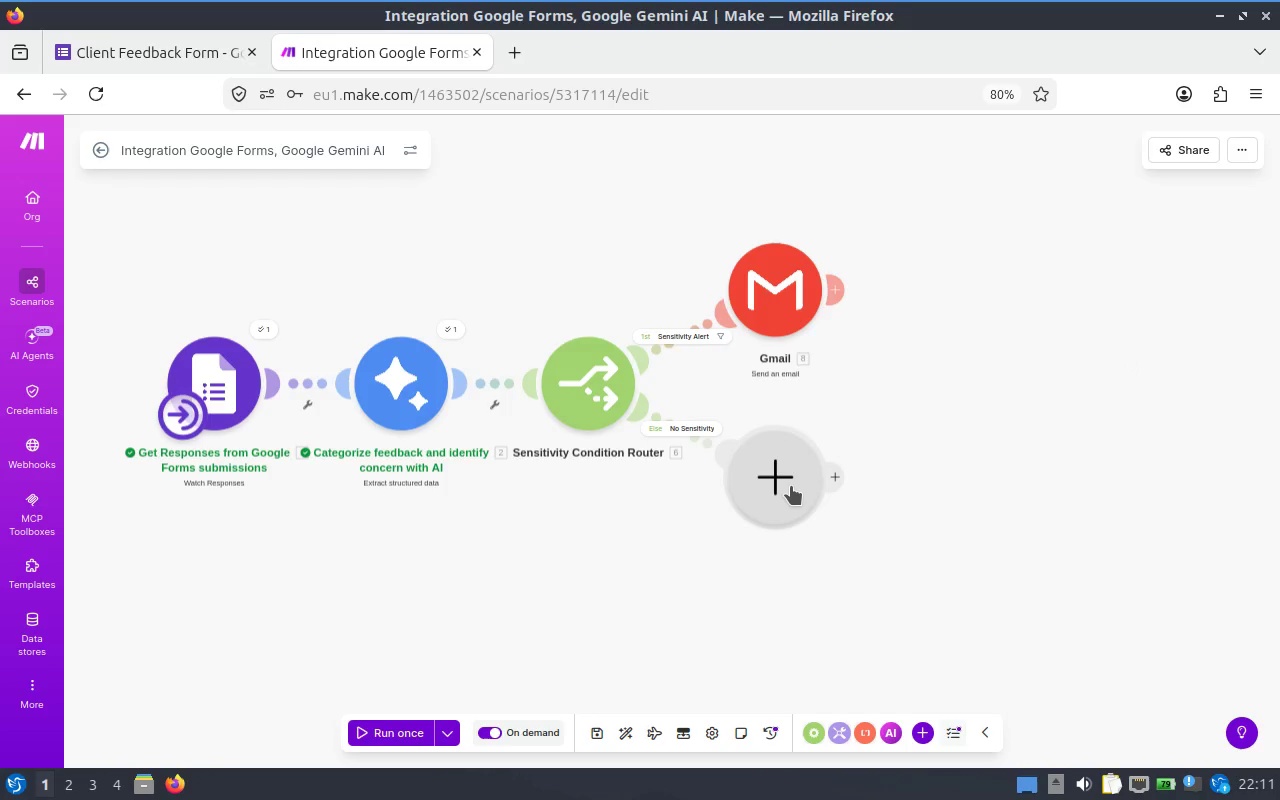 
wait(29.98)
 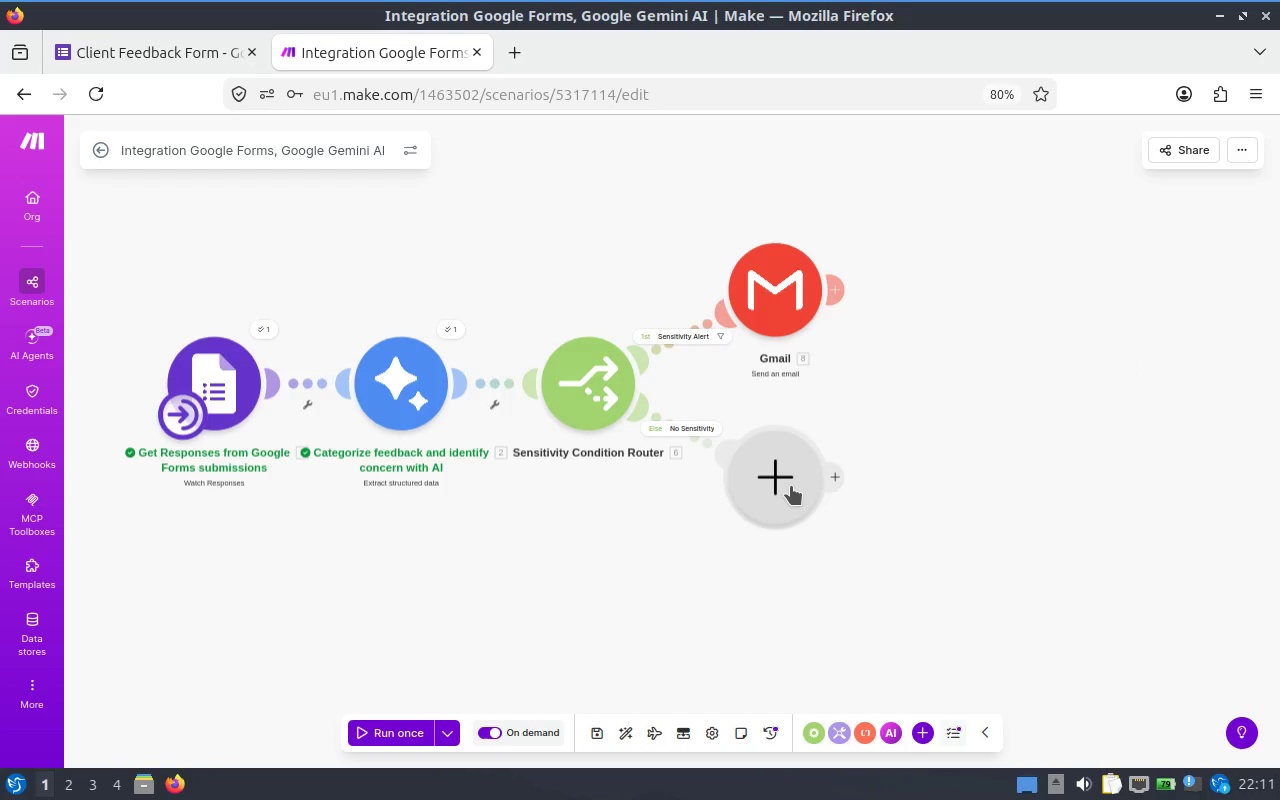 
scroll: coordinate [901, 398], scroll_direction: up, amount: 1.0
 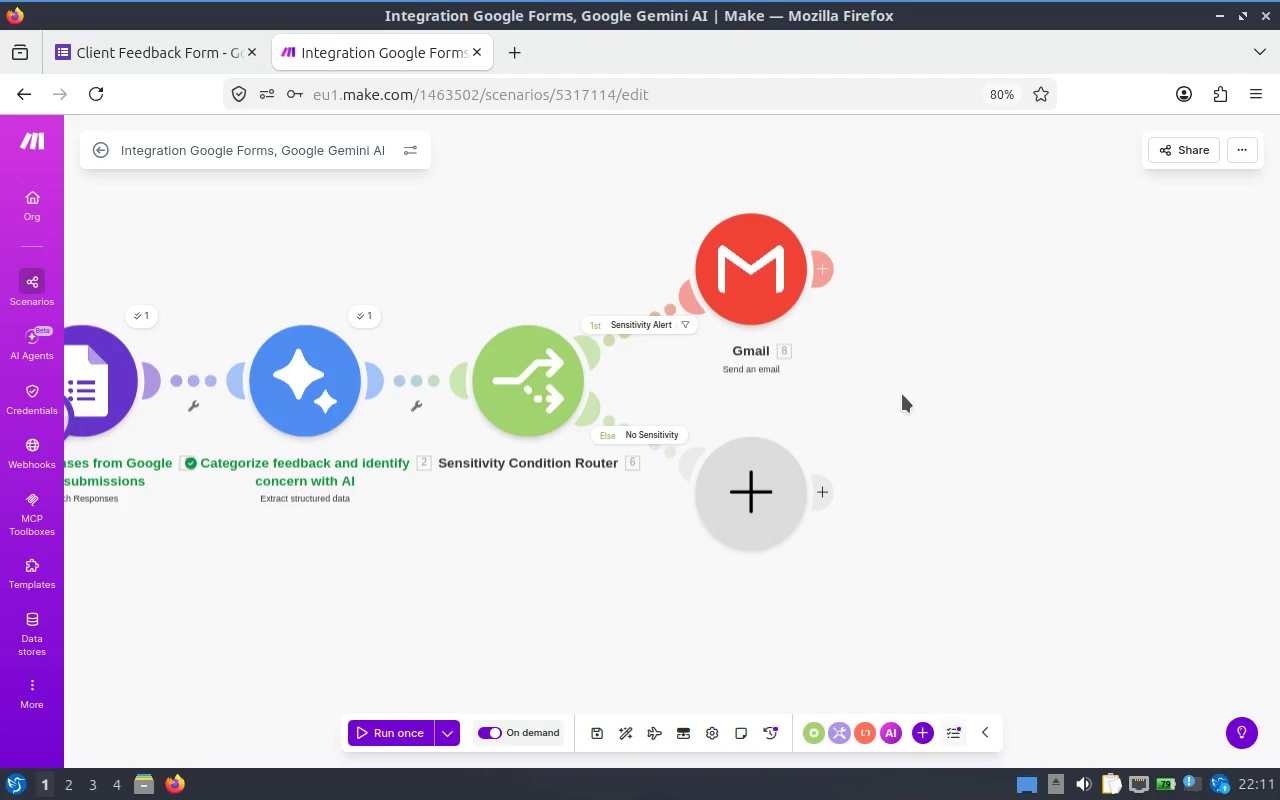 
scroll: coordinate [900, 374], scroll_direction: down, amount: 1.0
 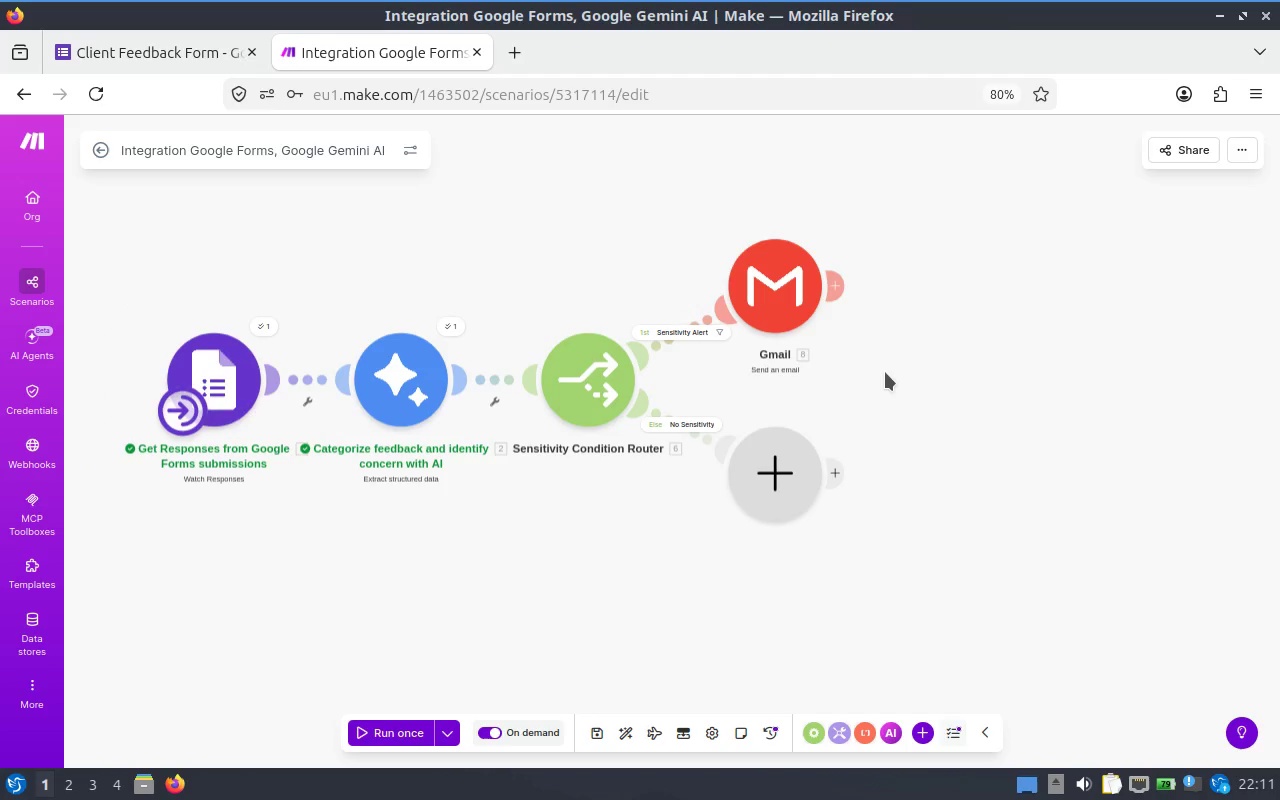 
left_click_drag(start_coordinate=[883, 372], to_coordinate=[936, 385])
 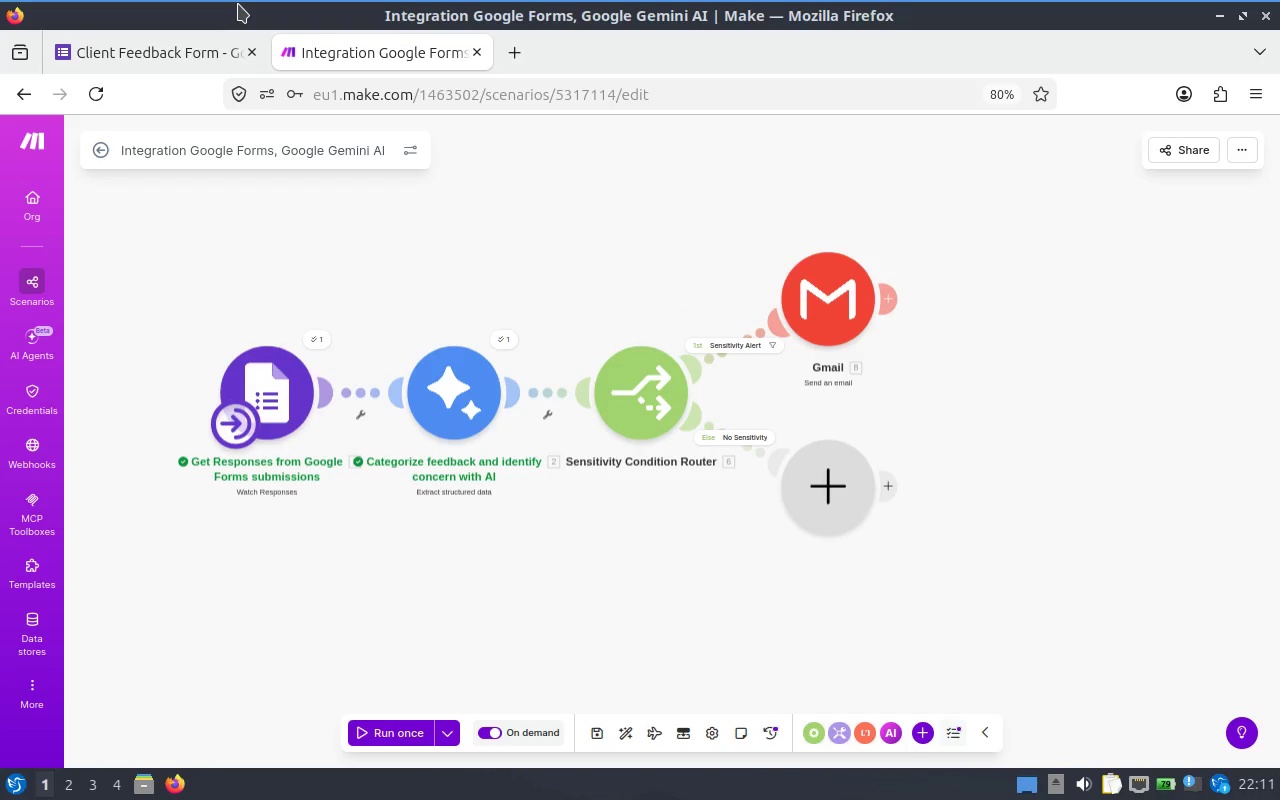 
wait(5.02)
 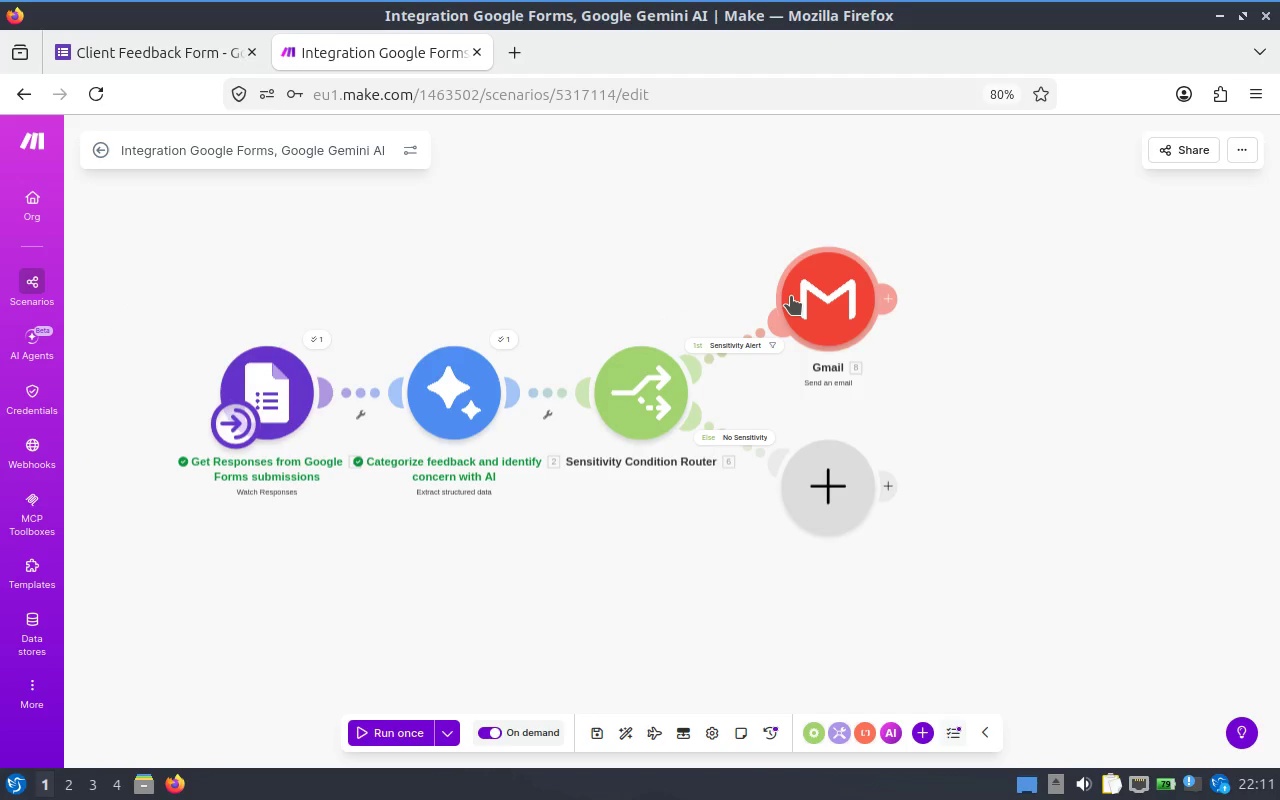 
left_click([235, 426])
 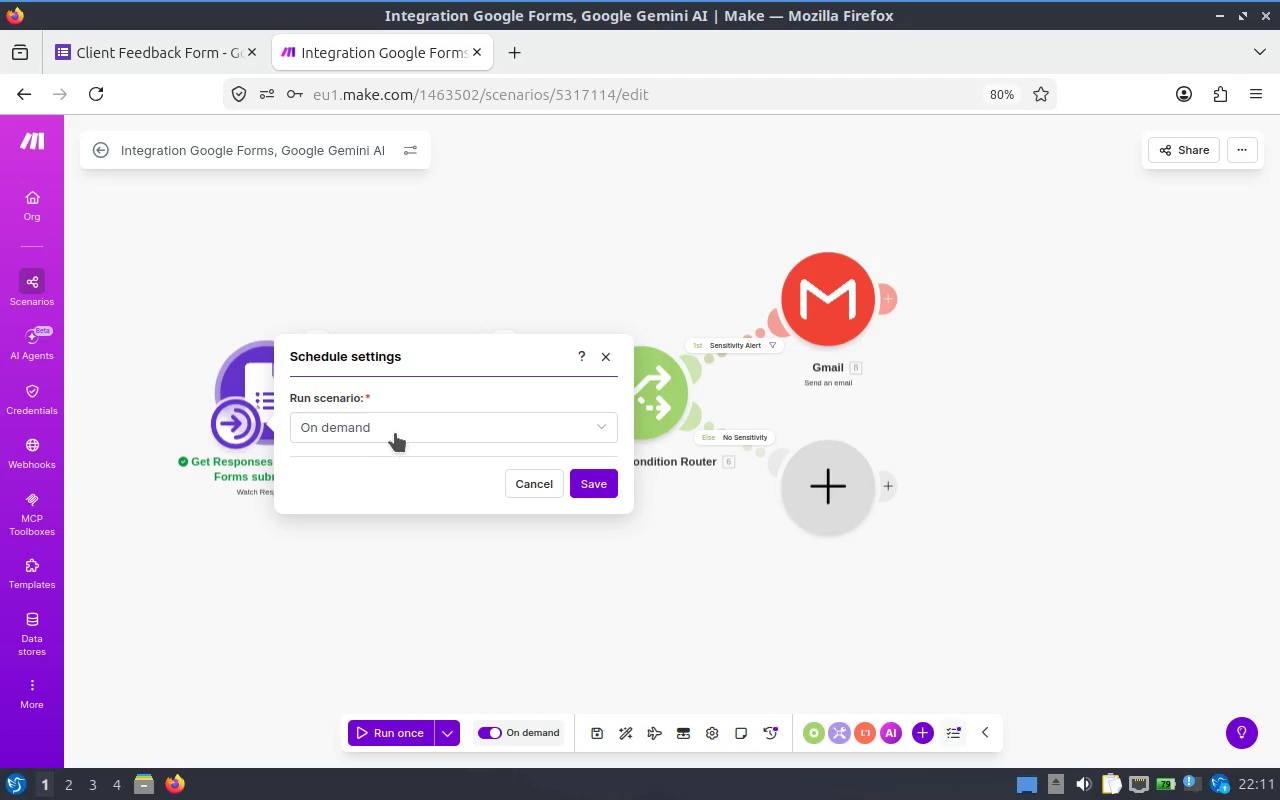 
left_click([396, 428])
 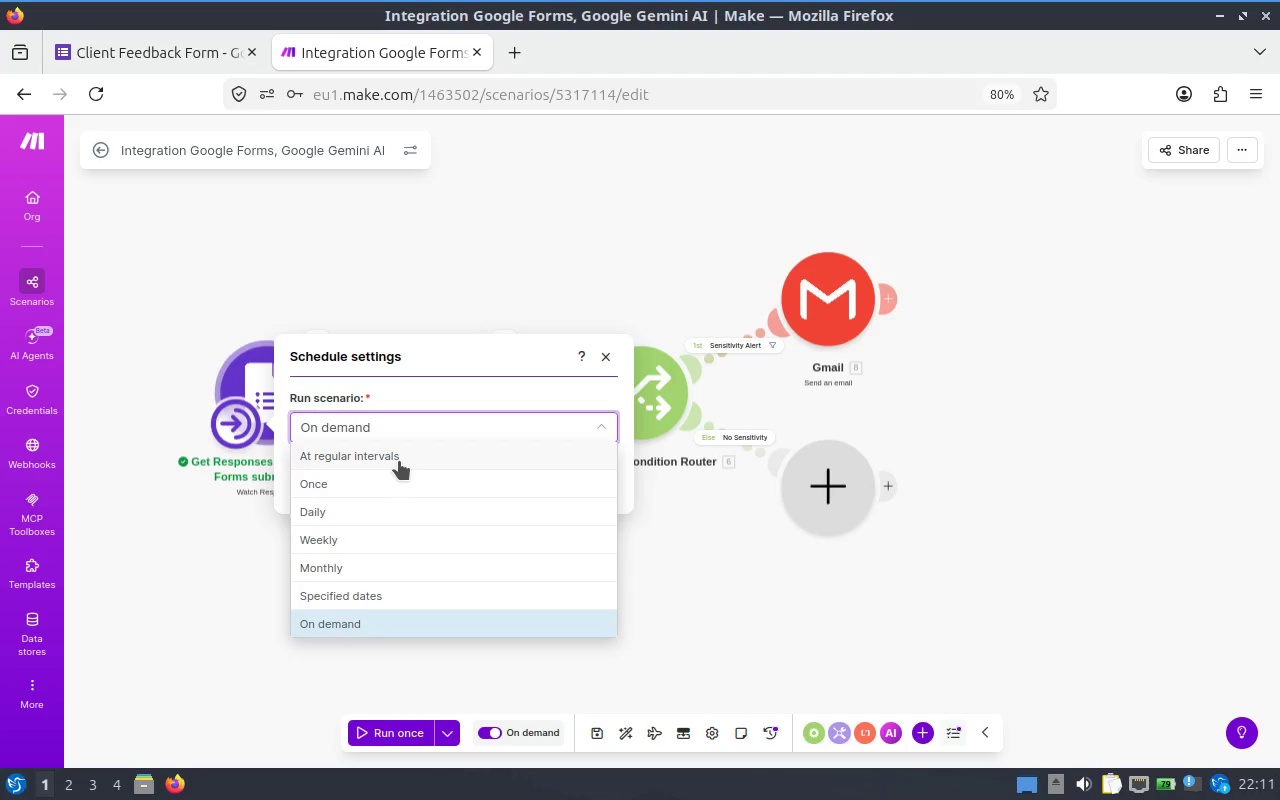 
scroll: coordinate [415, 529], scroll_direction: down, amount: 1.0
 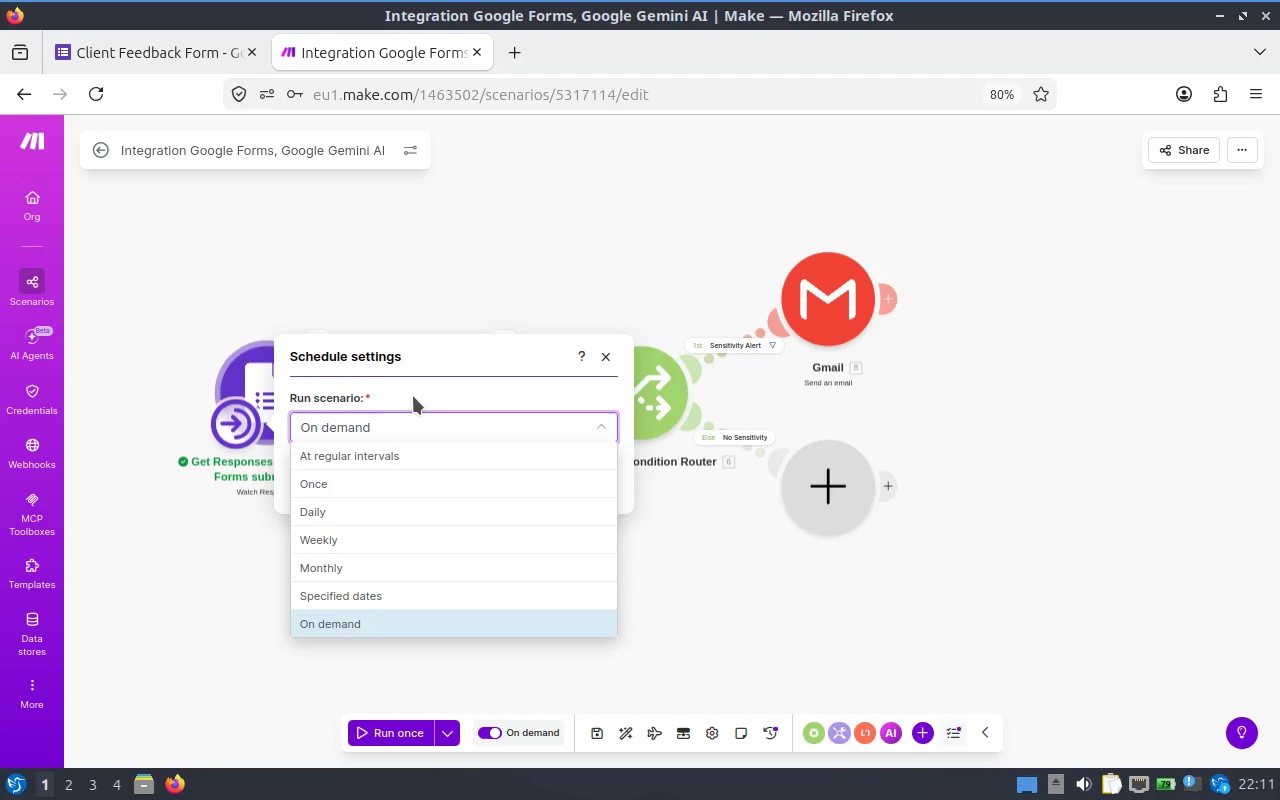 
left_click([430, 391])
 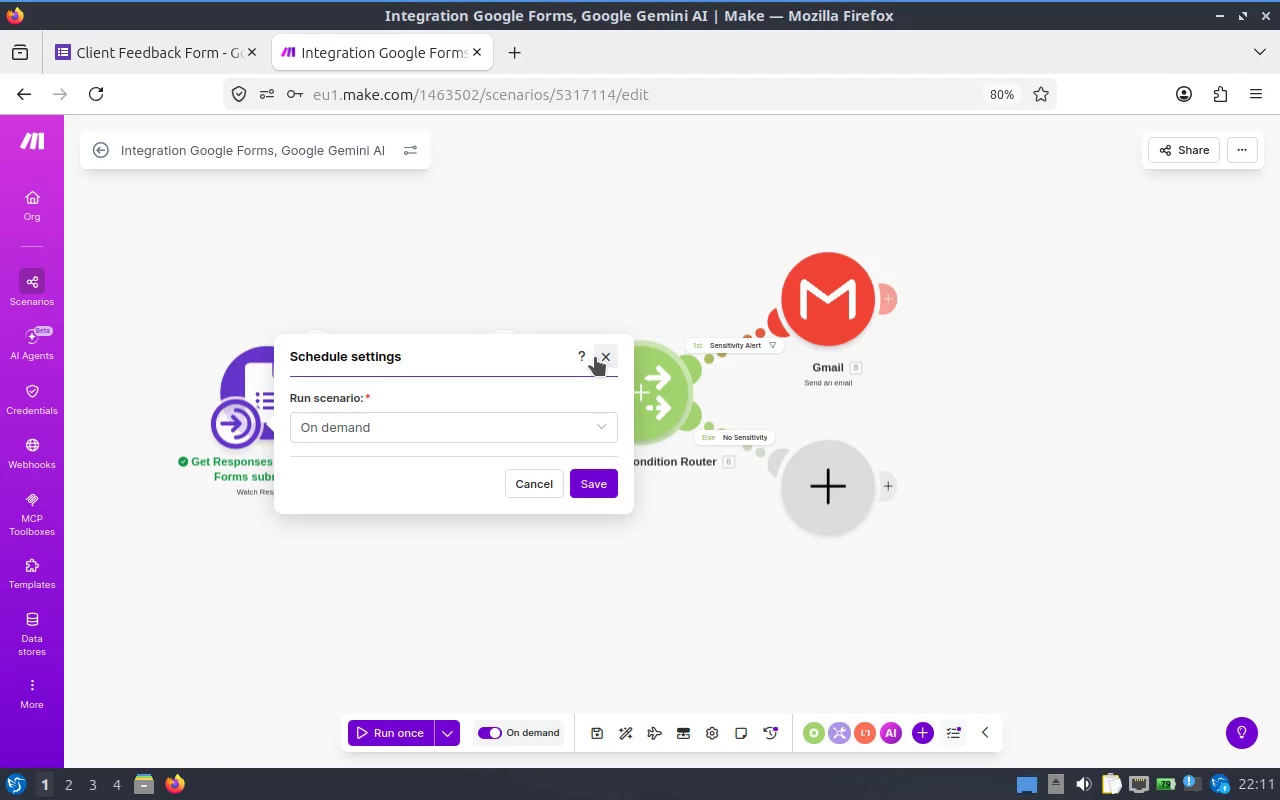 
left_click([595, 357])
 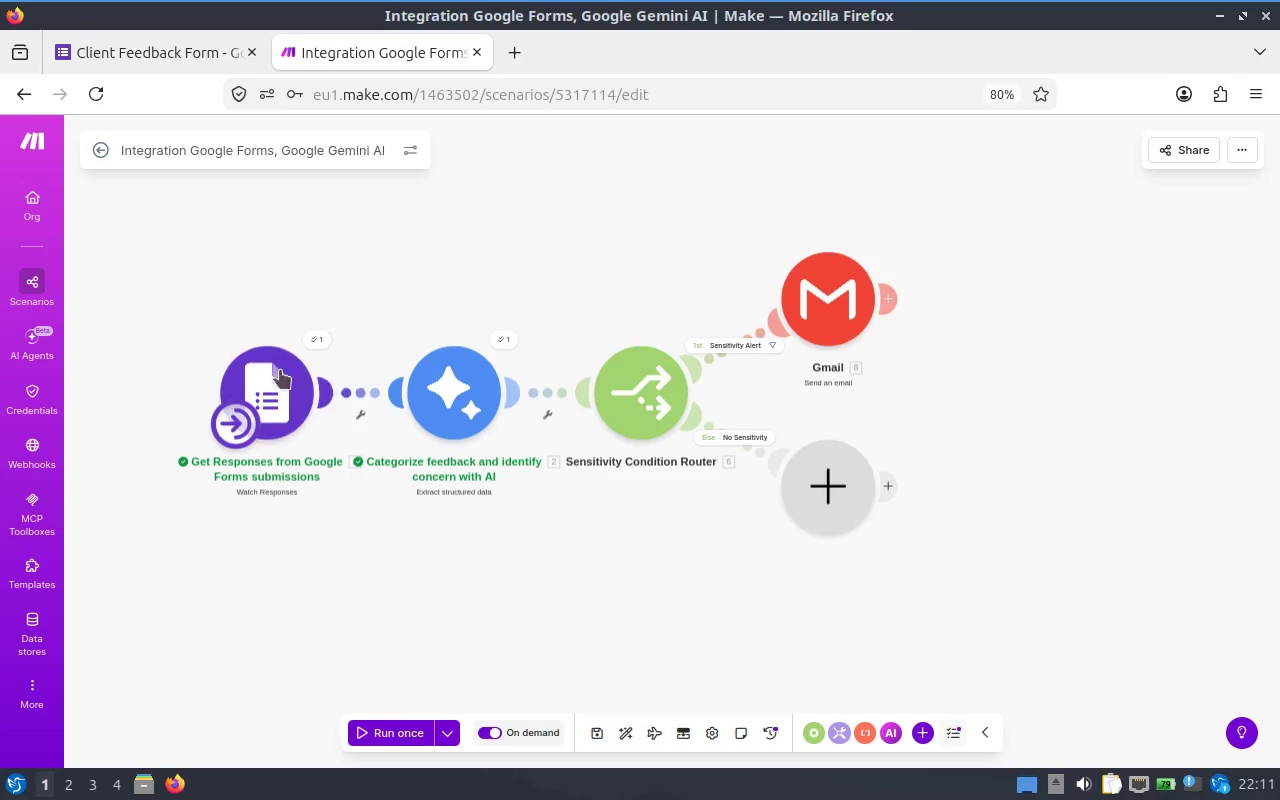 
left_click([271, 370])
 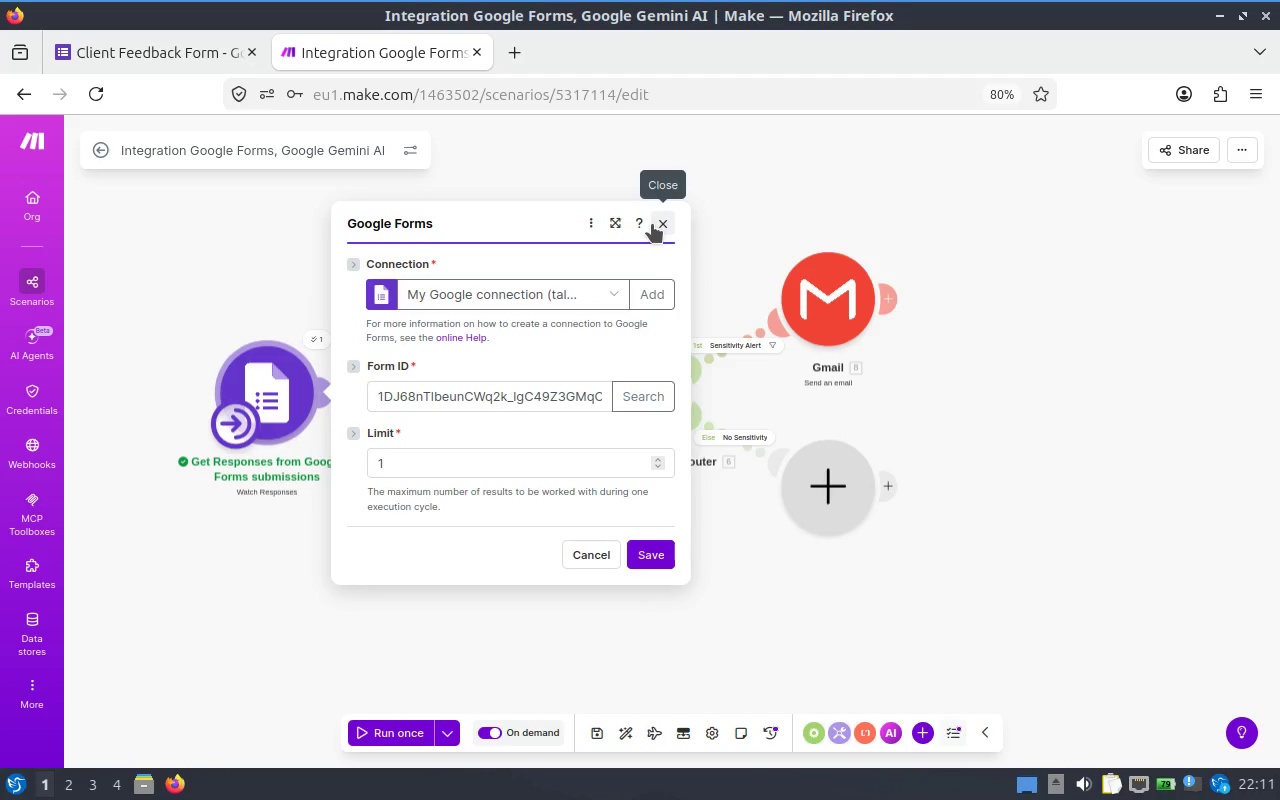 
wait(7.64)
 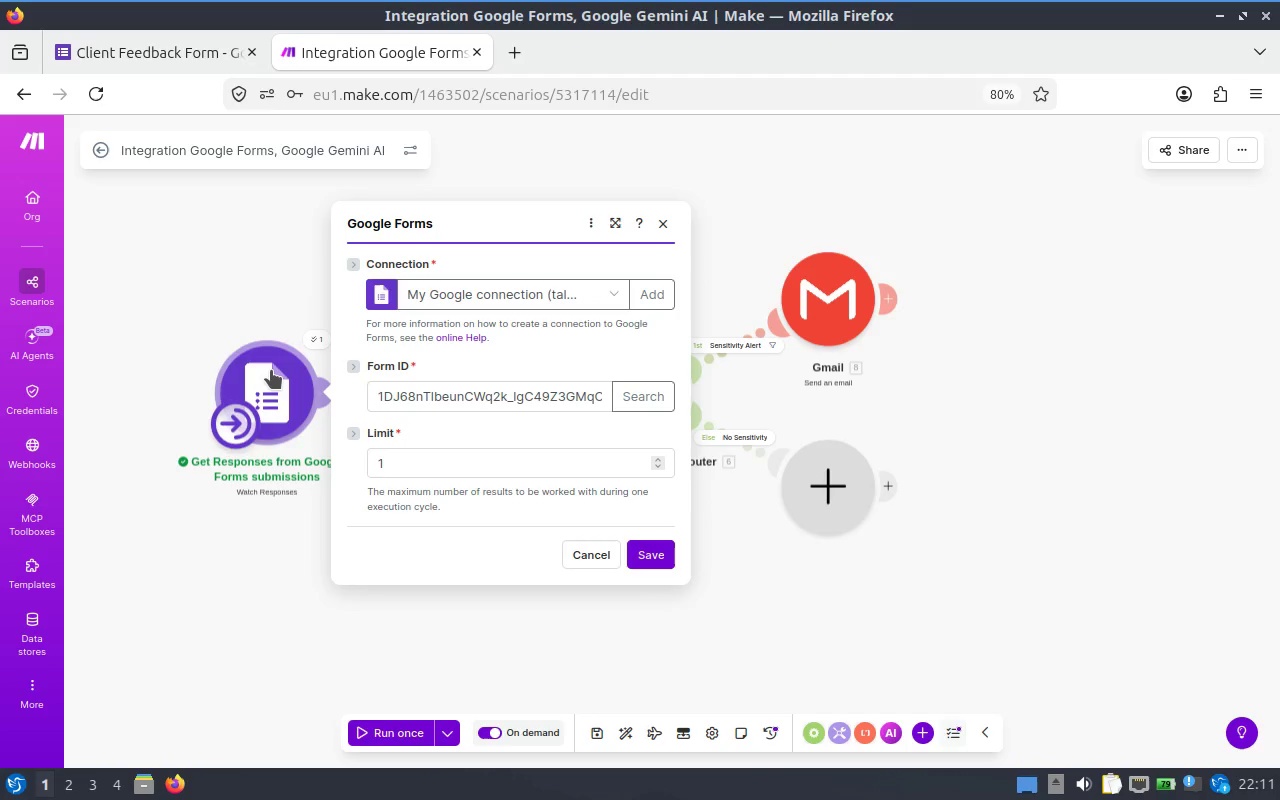 
left_click([652, 224])
 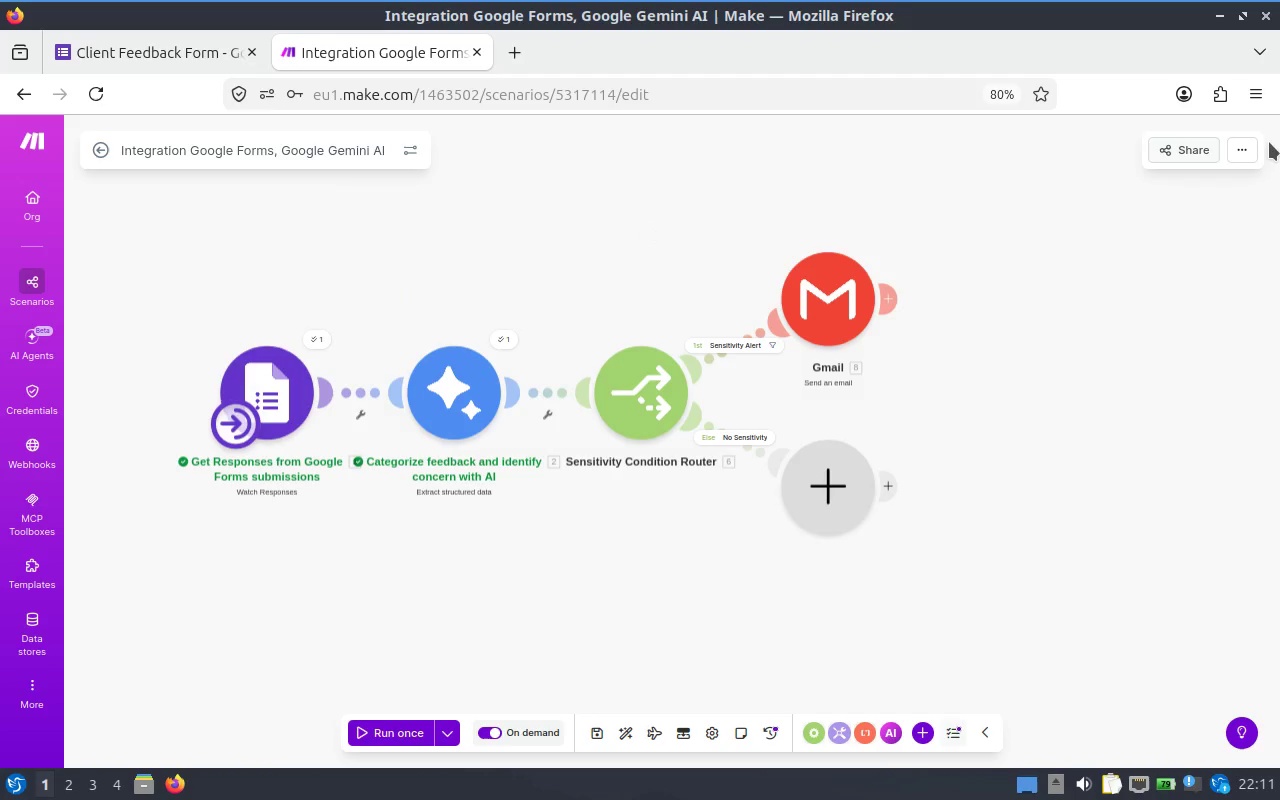 
left_click([1195, 148])
 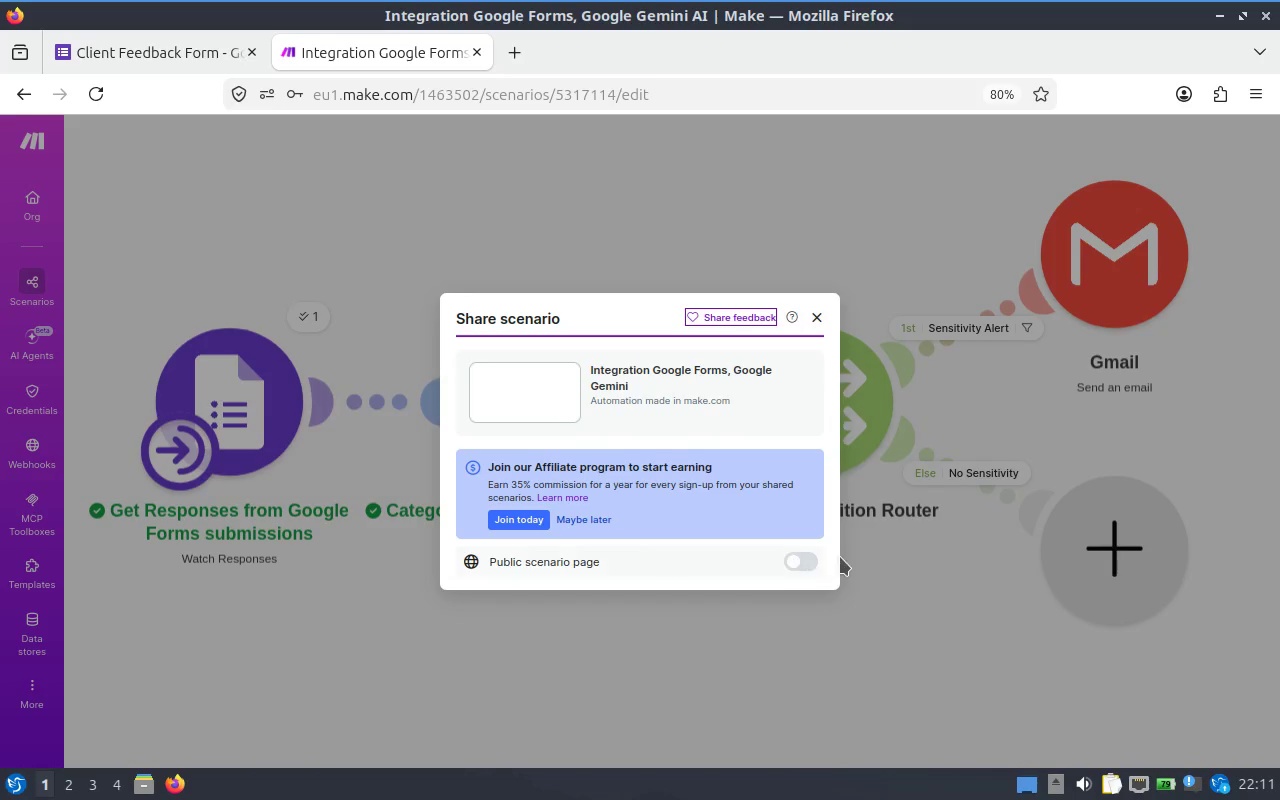 
left_click([799, 559])
 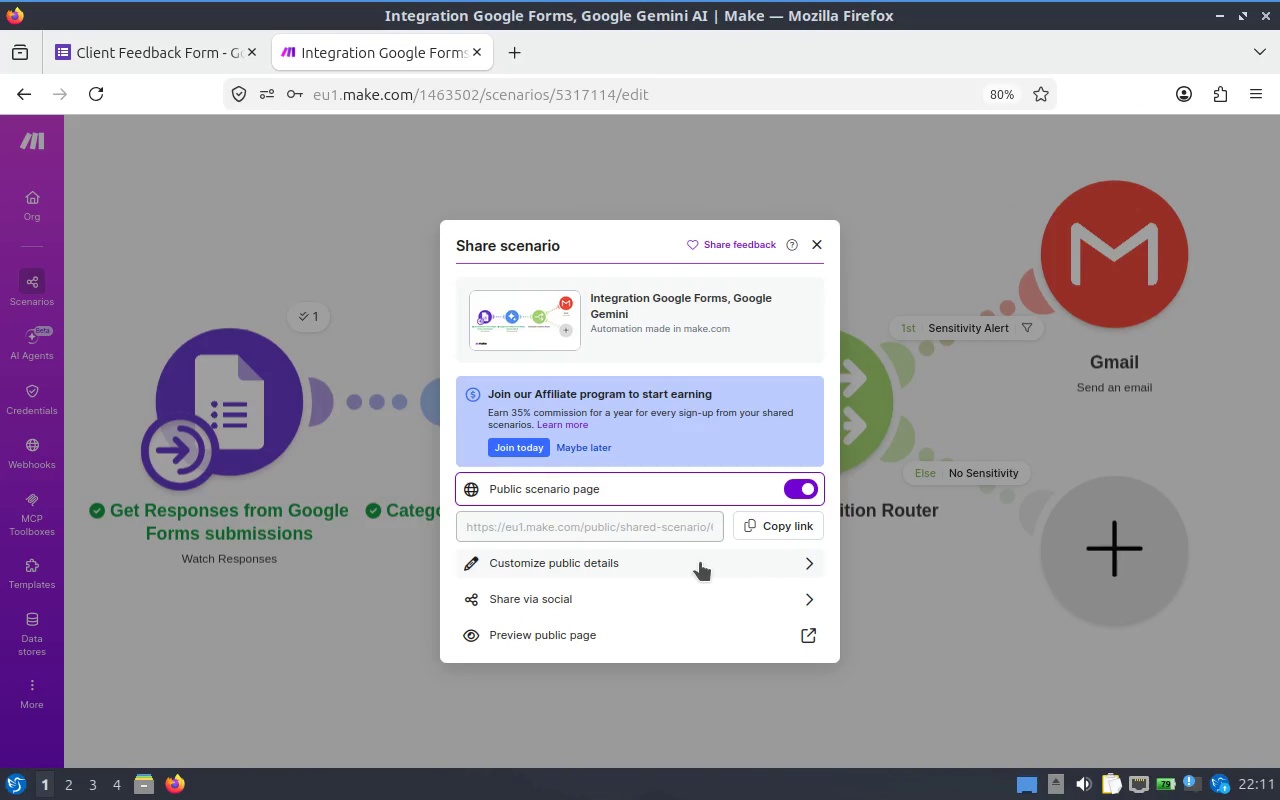 
left_click([775, 525])
 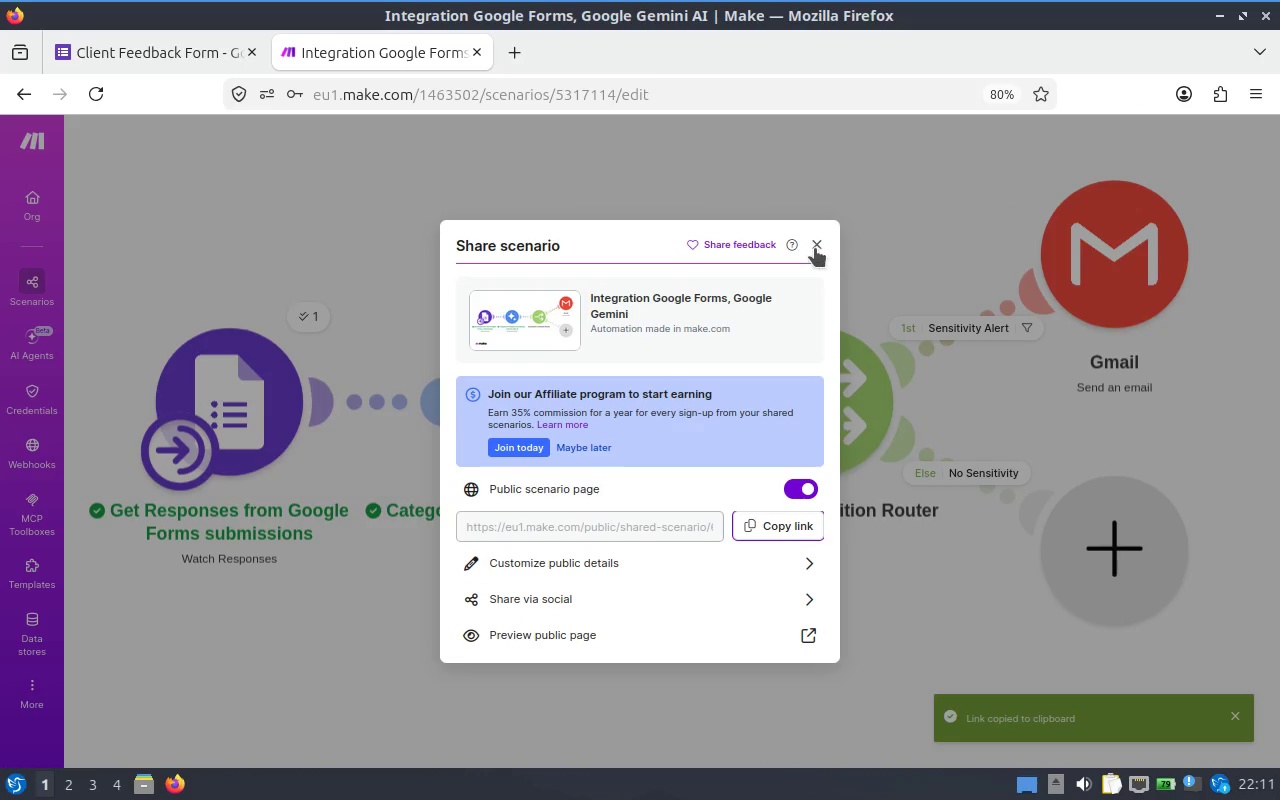 
left_click([815, 247])
 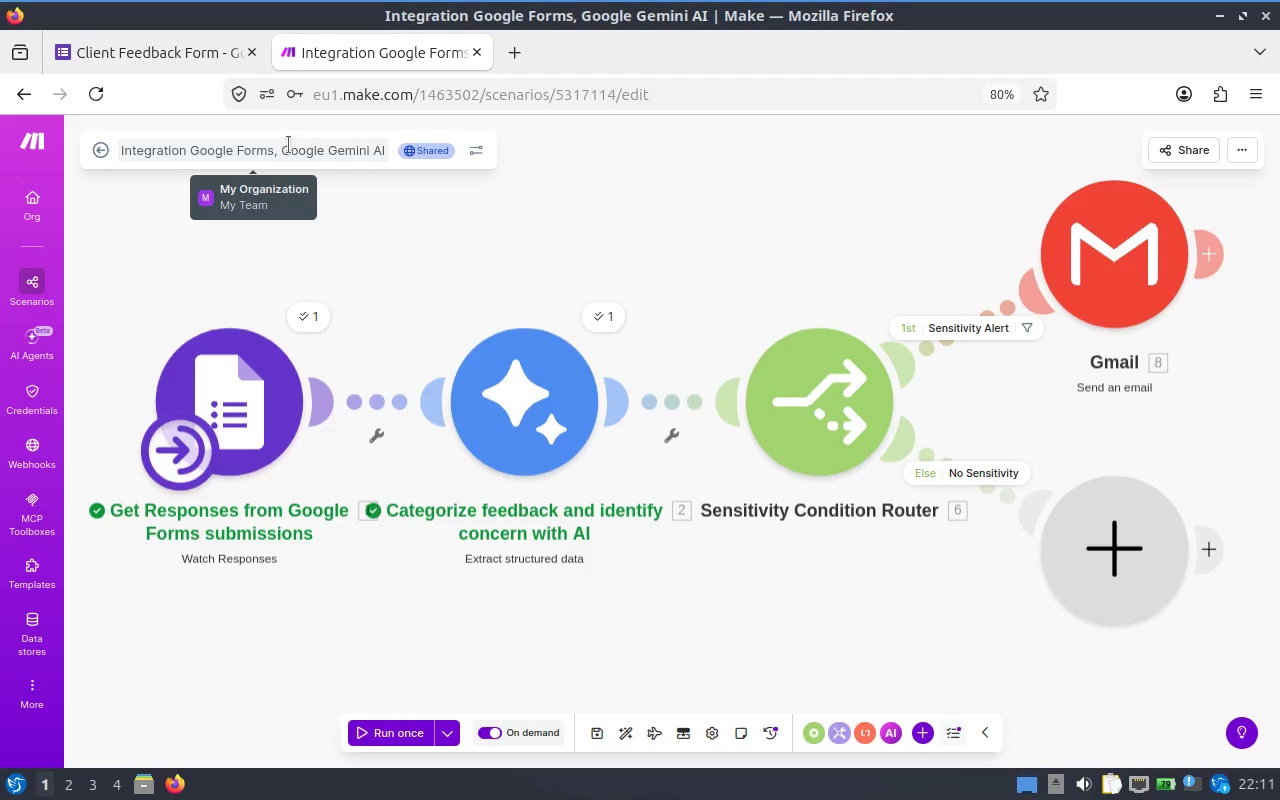 
left_click([313, 140])
 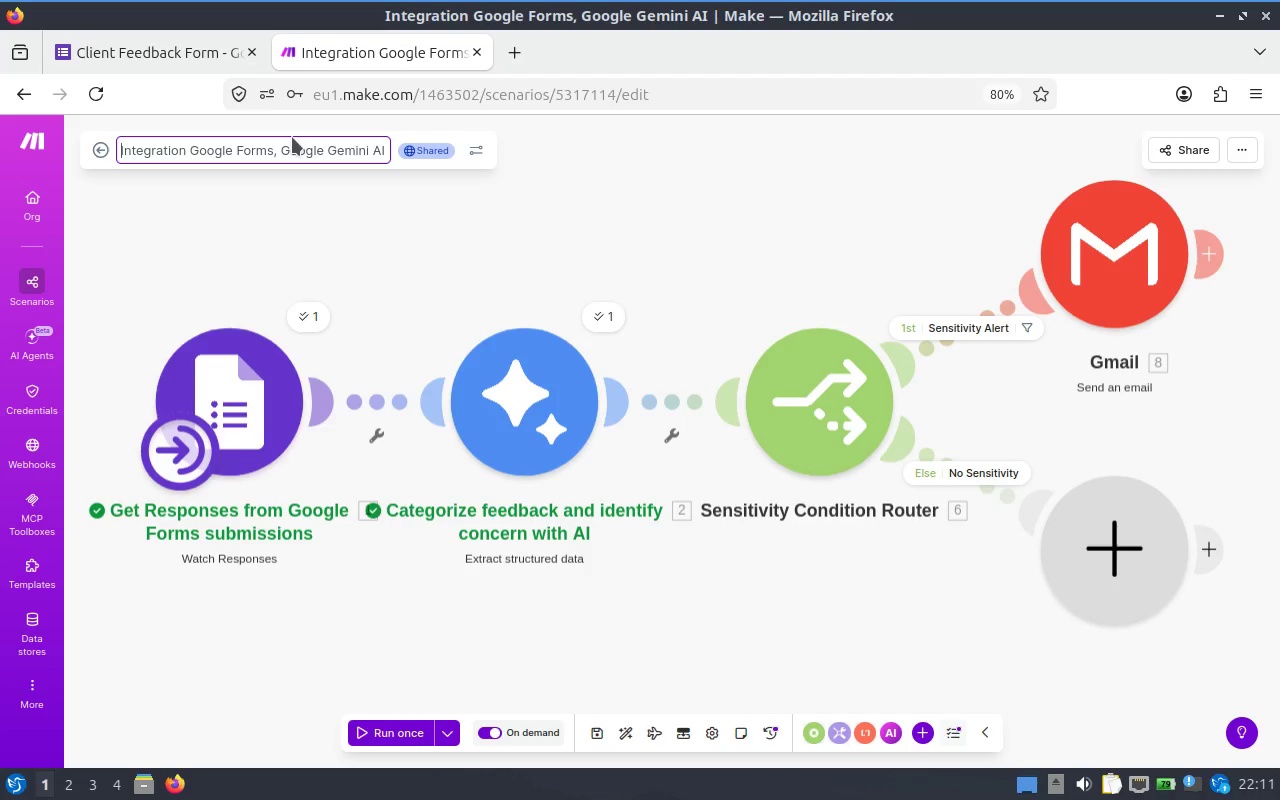 
double_click([292, 137])
 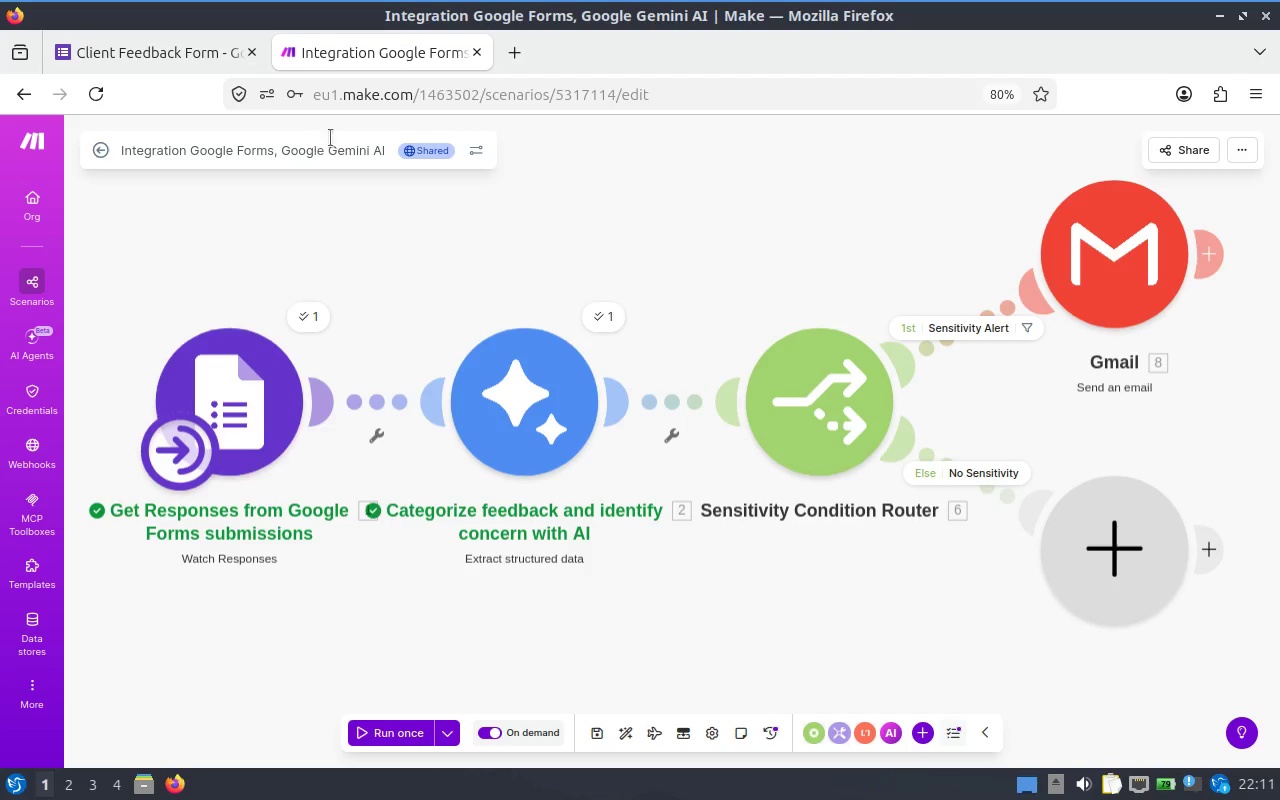 
left_click([344, 139])
 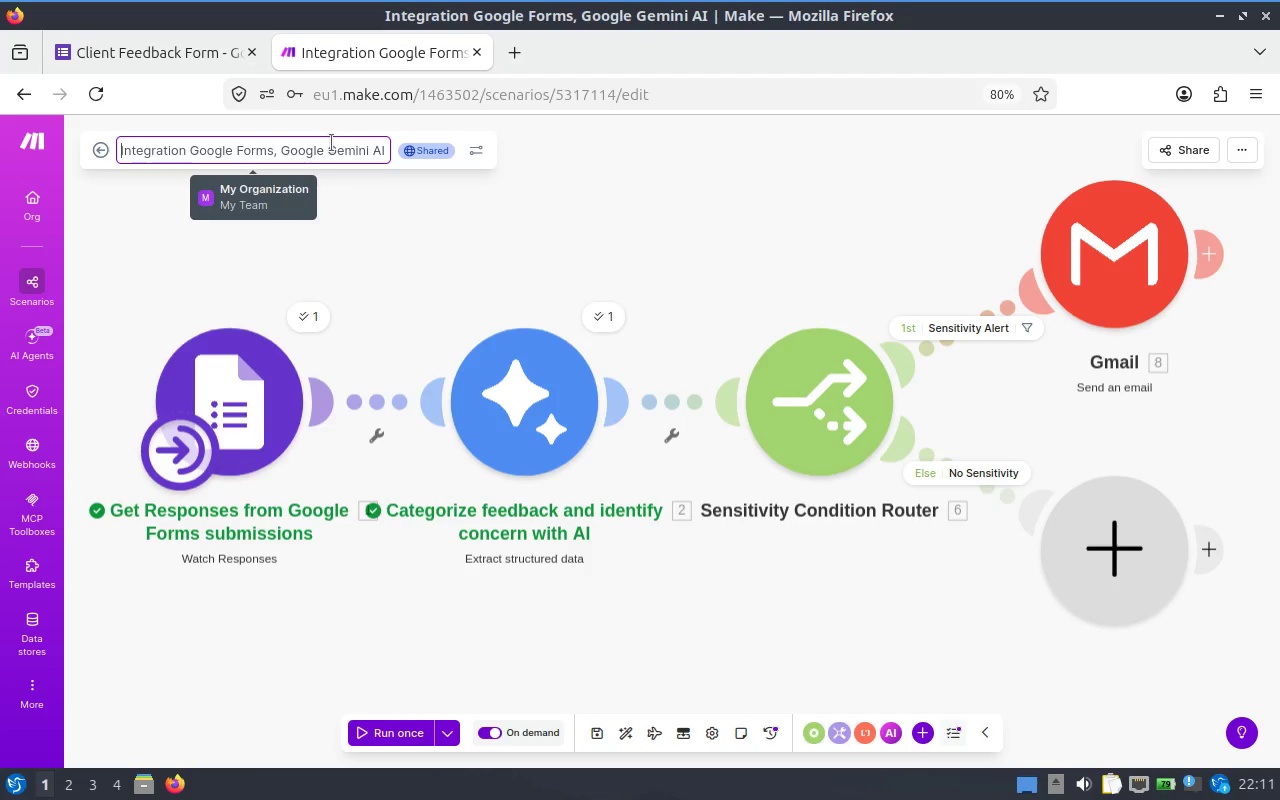 
left_click([331, 143])
 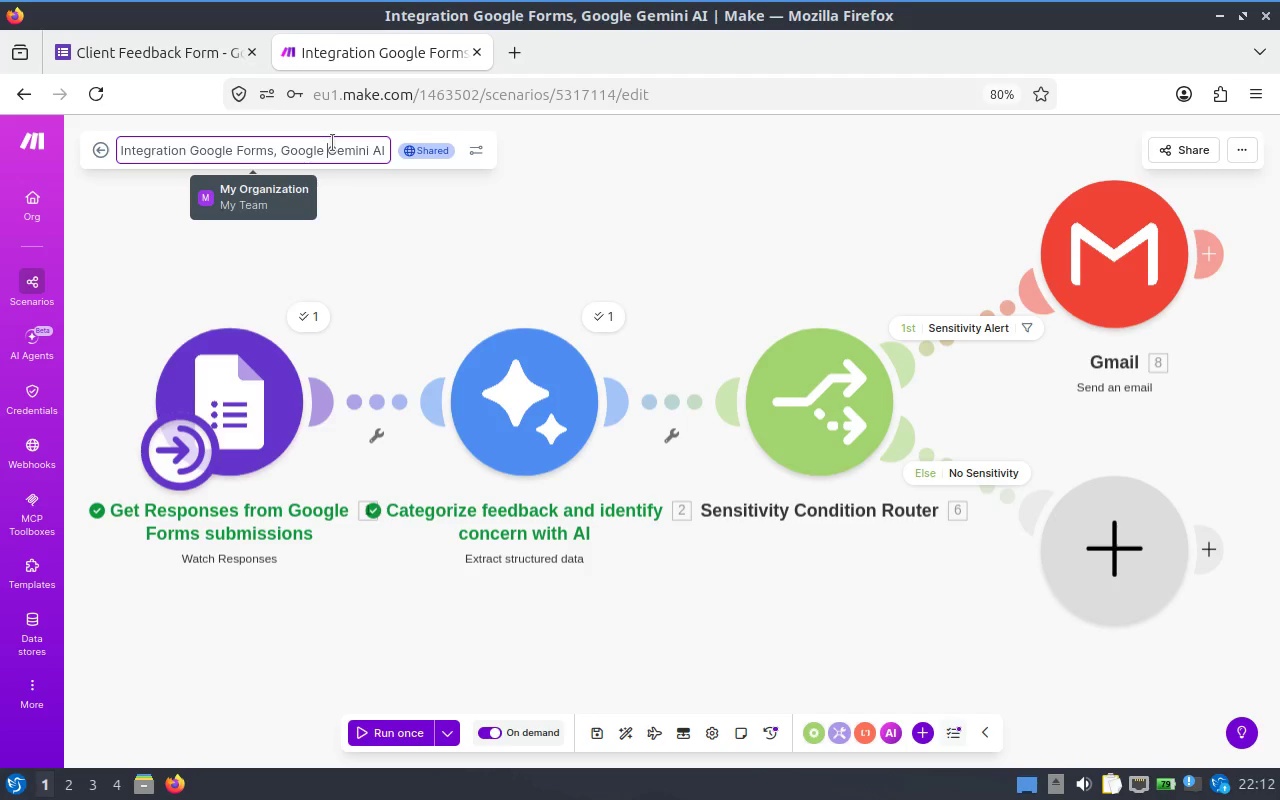 
key(Control+A)
 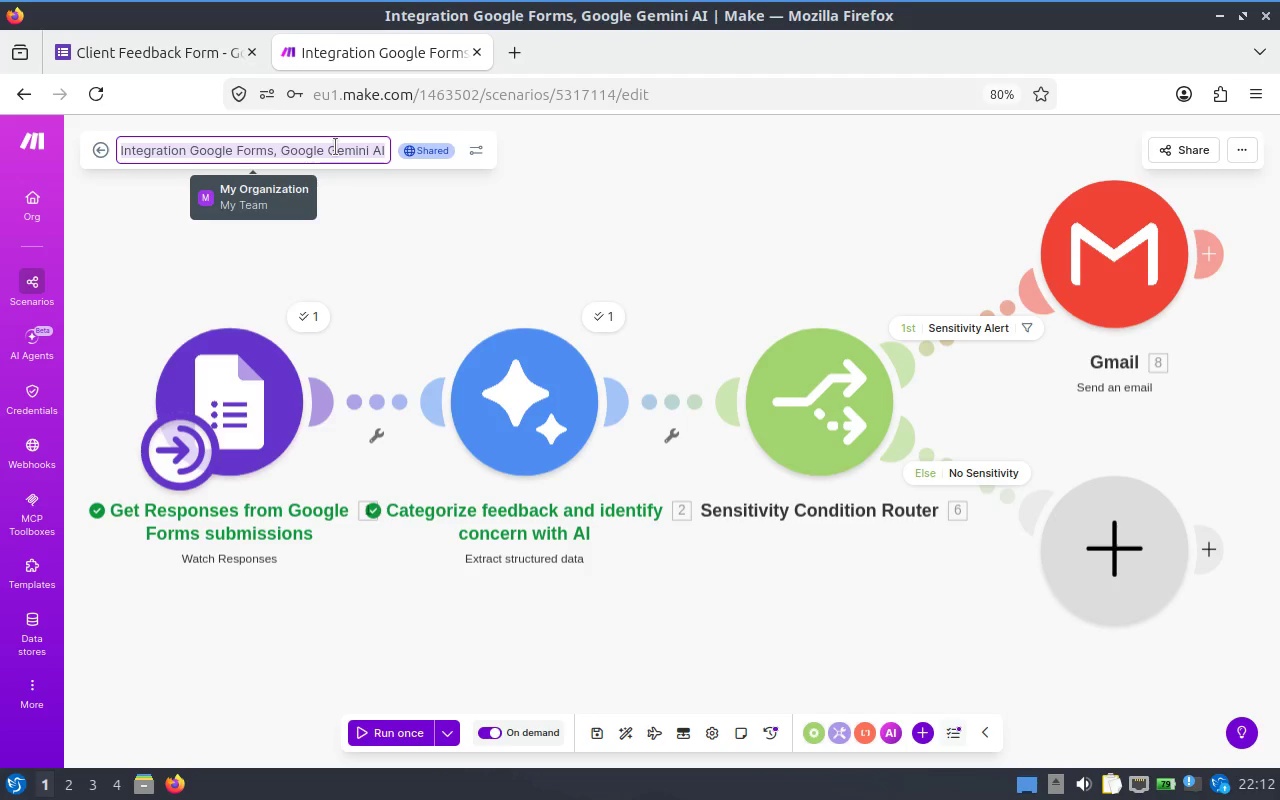 
key(Backspace)
type(Client Feedback )
 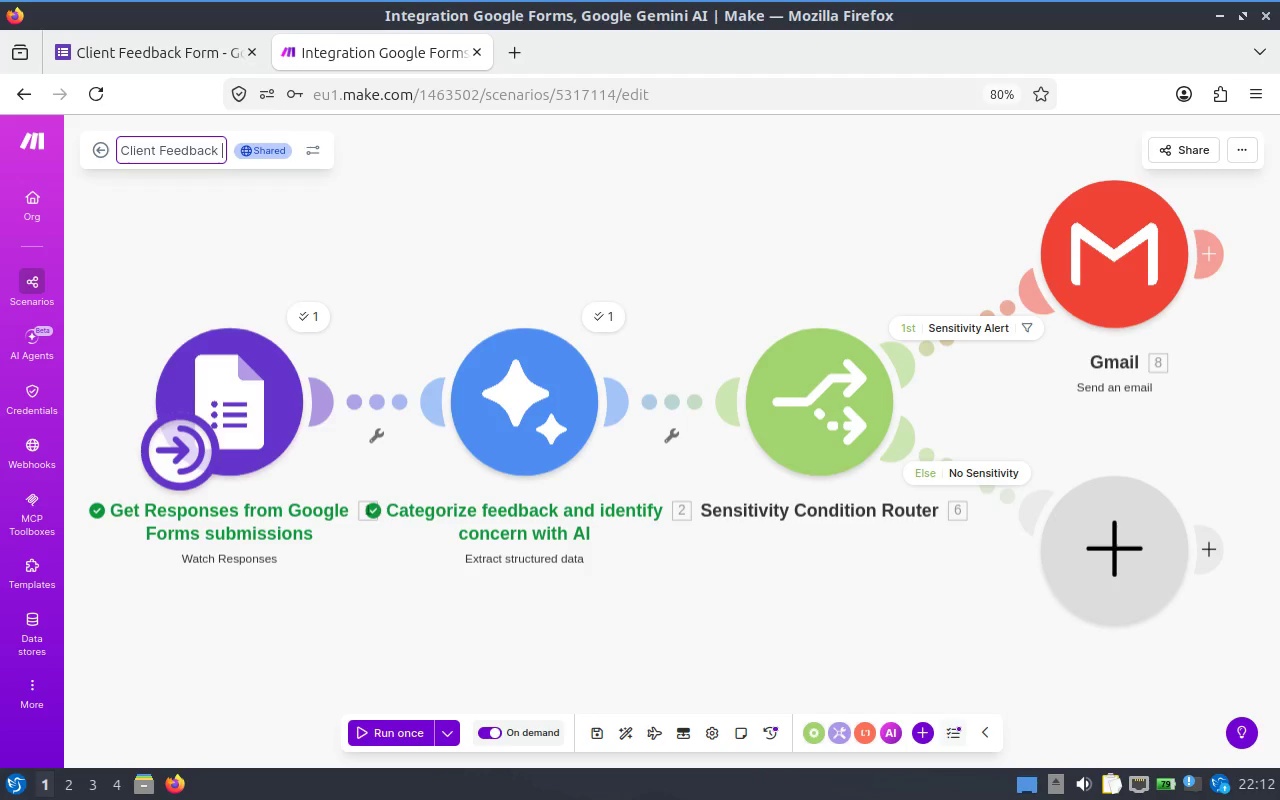 
wait(16.49)
 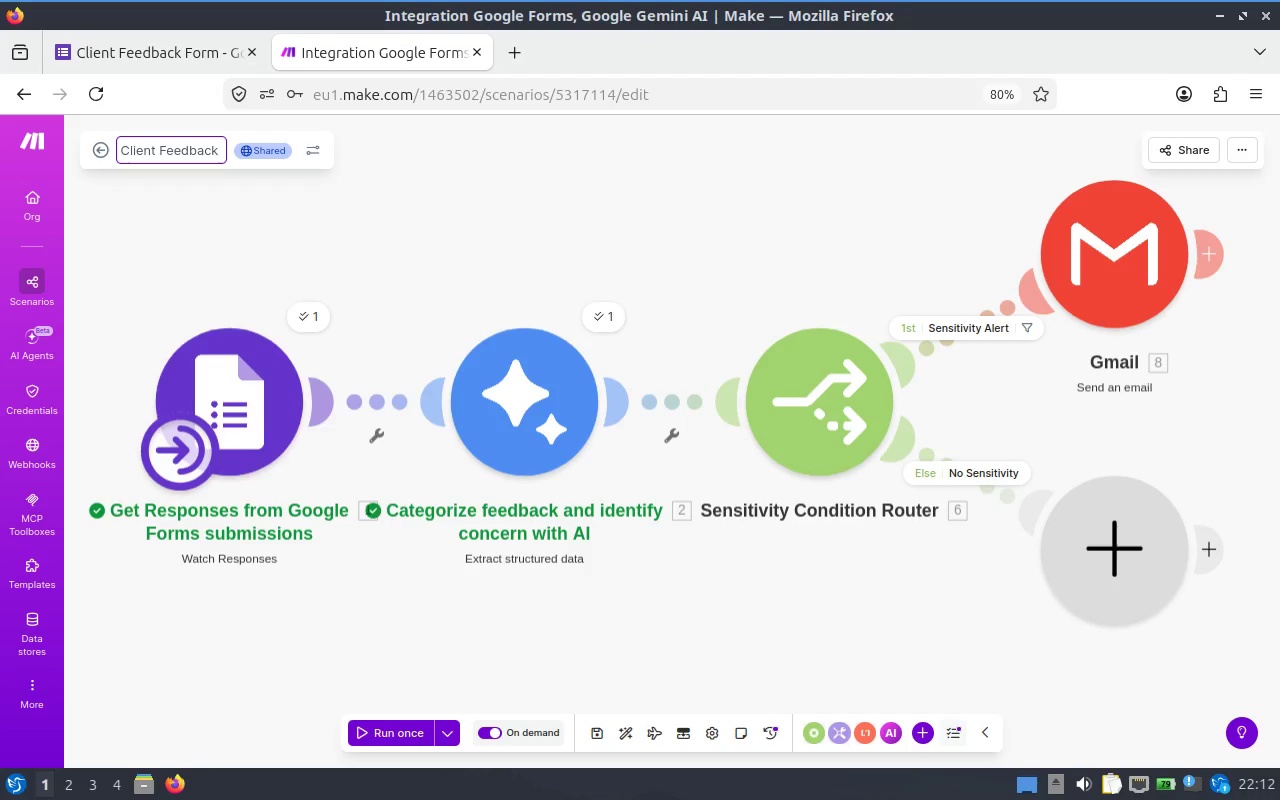 
hold_key(key=Backspace, duration=0.92)
 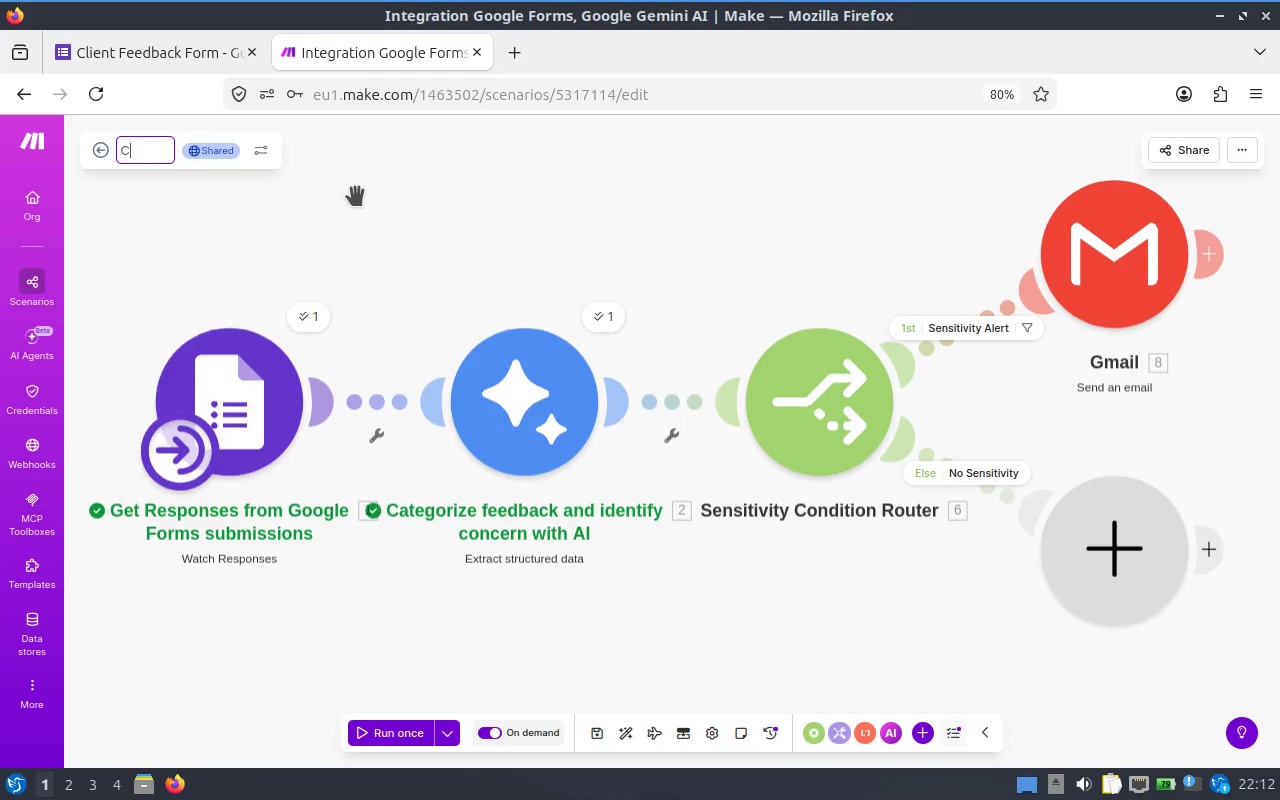 
key(Backspace)
type(Automated Sensitivity Alert)
 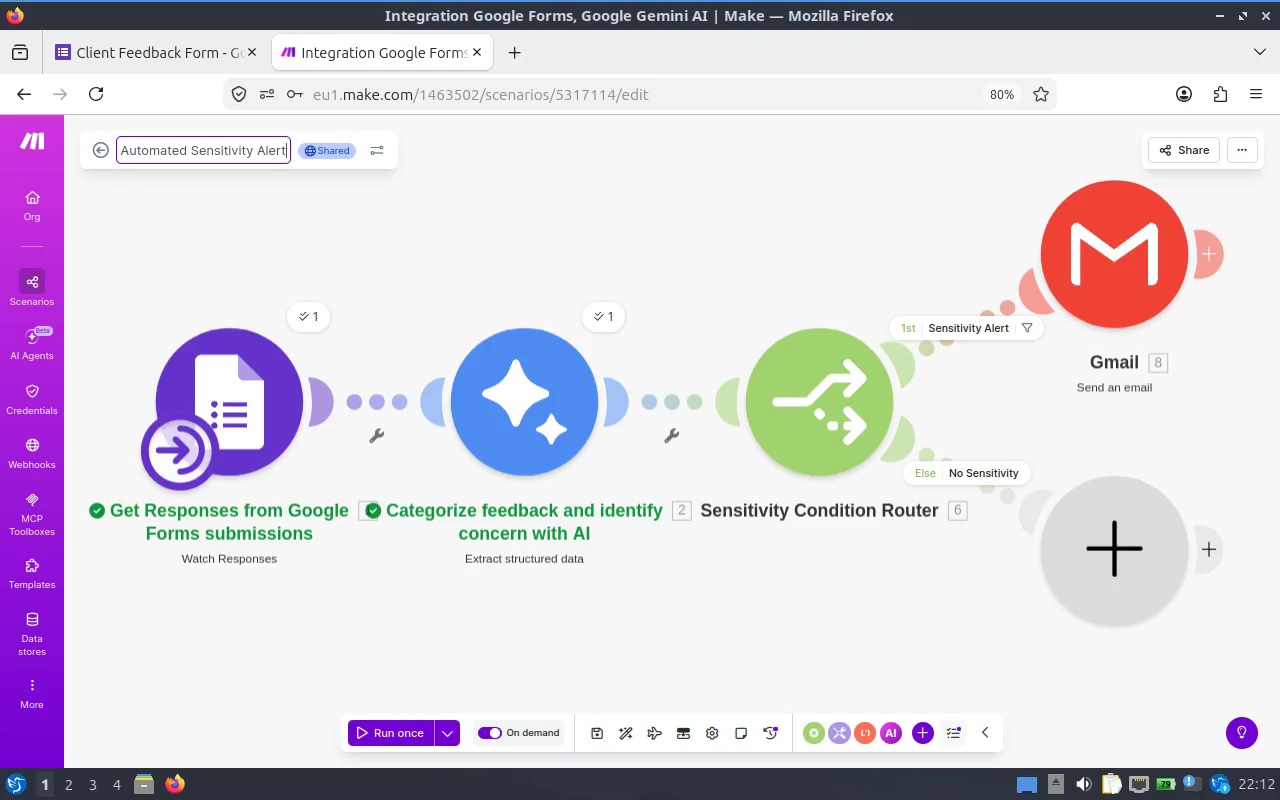 
left_click([476, 174])
 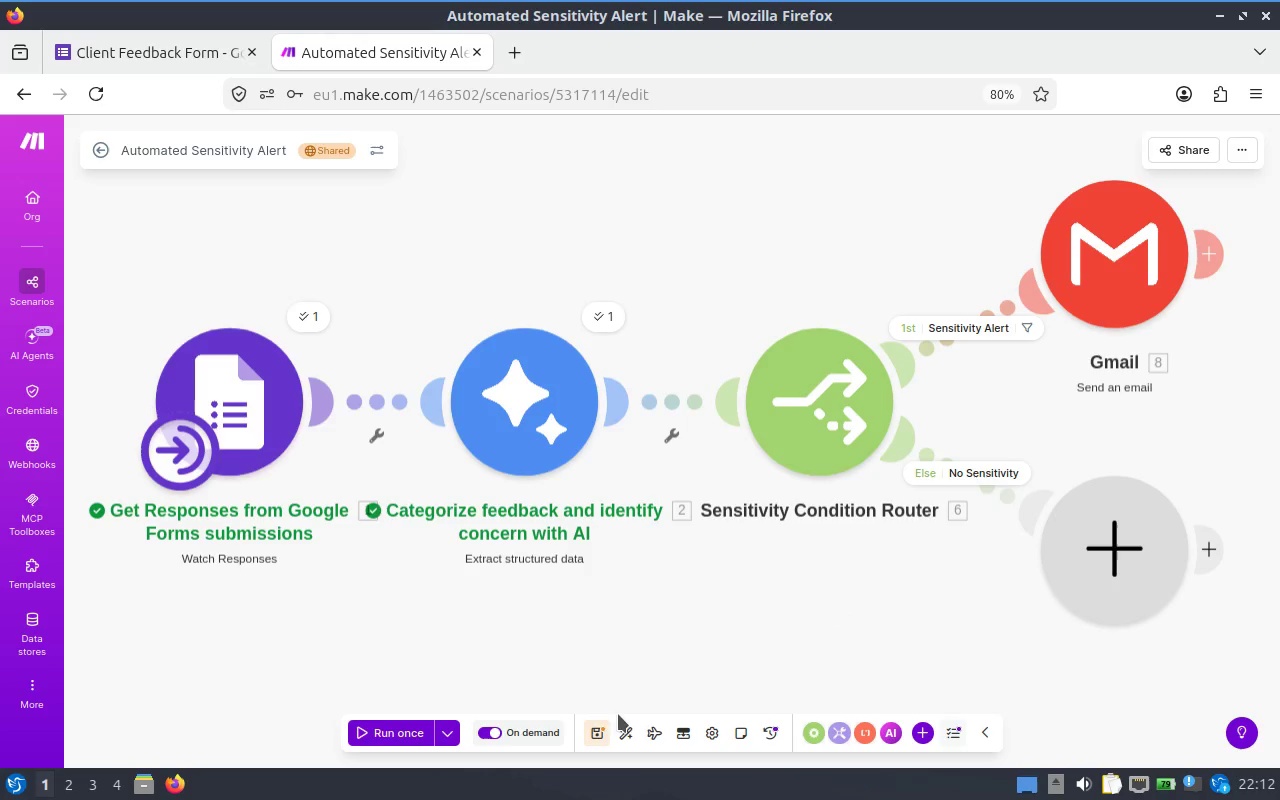 
left_click([591, 723])
 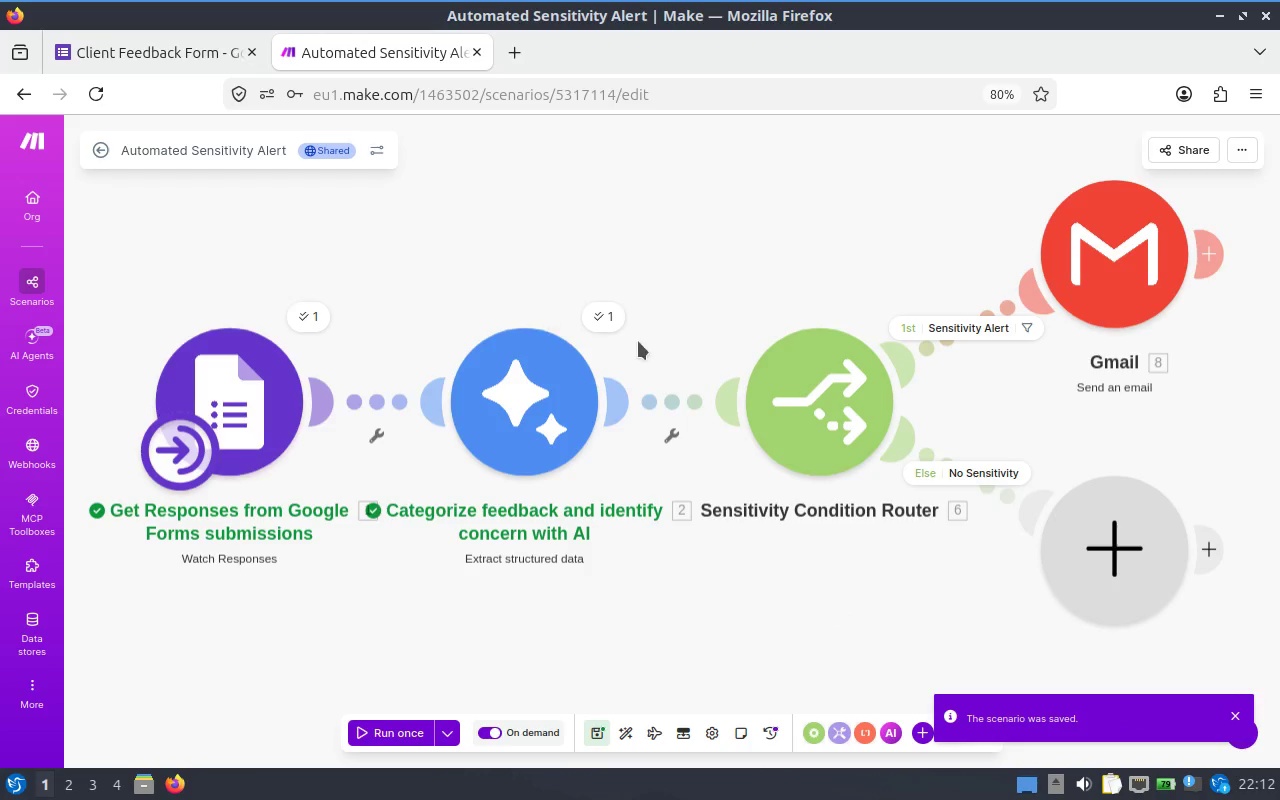 
scroll: coordinate [673, 310], scroll_direction: down, amount: 2.0
 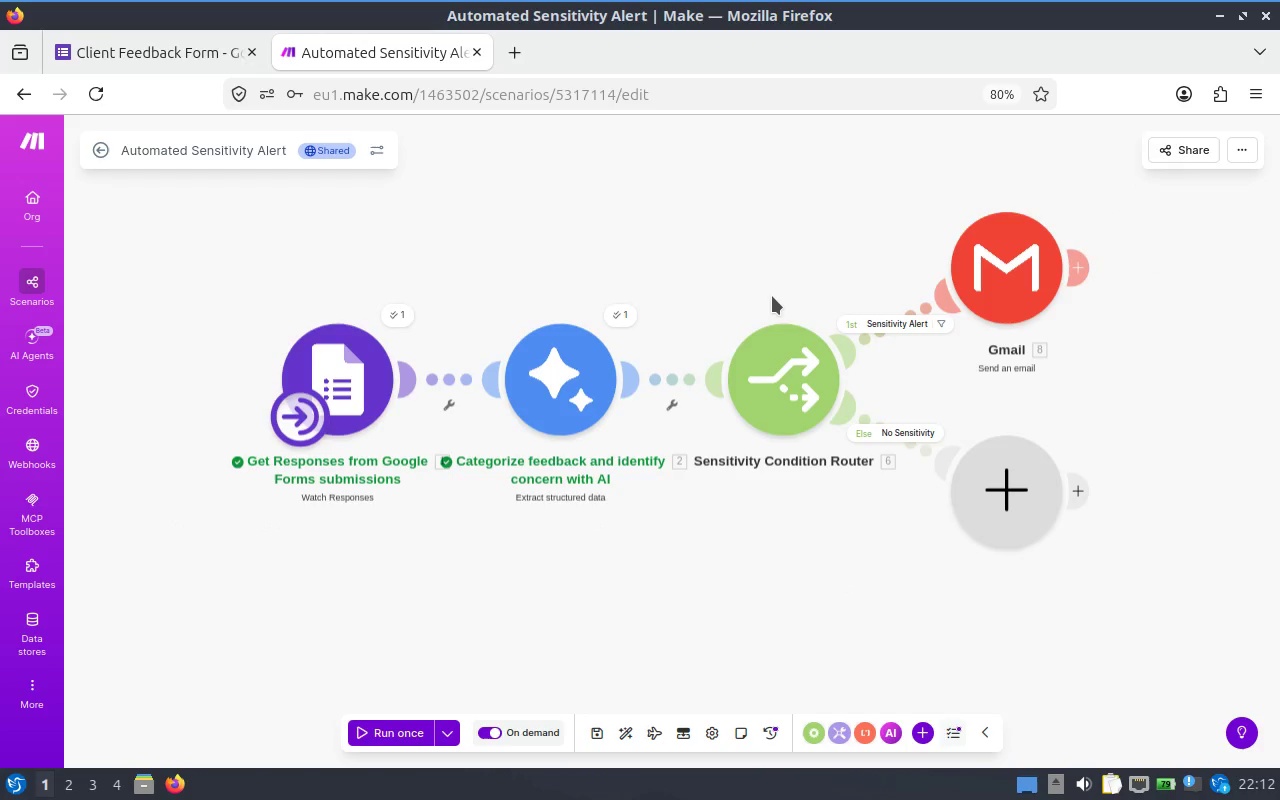 
left_click_drag(start_coordinate=[770, 295], to_coordinate=[672, 296])
 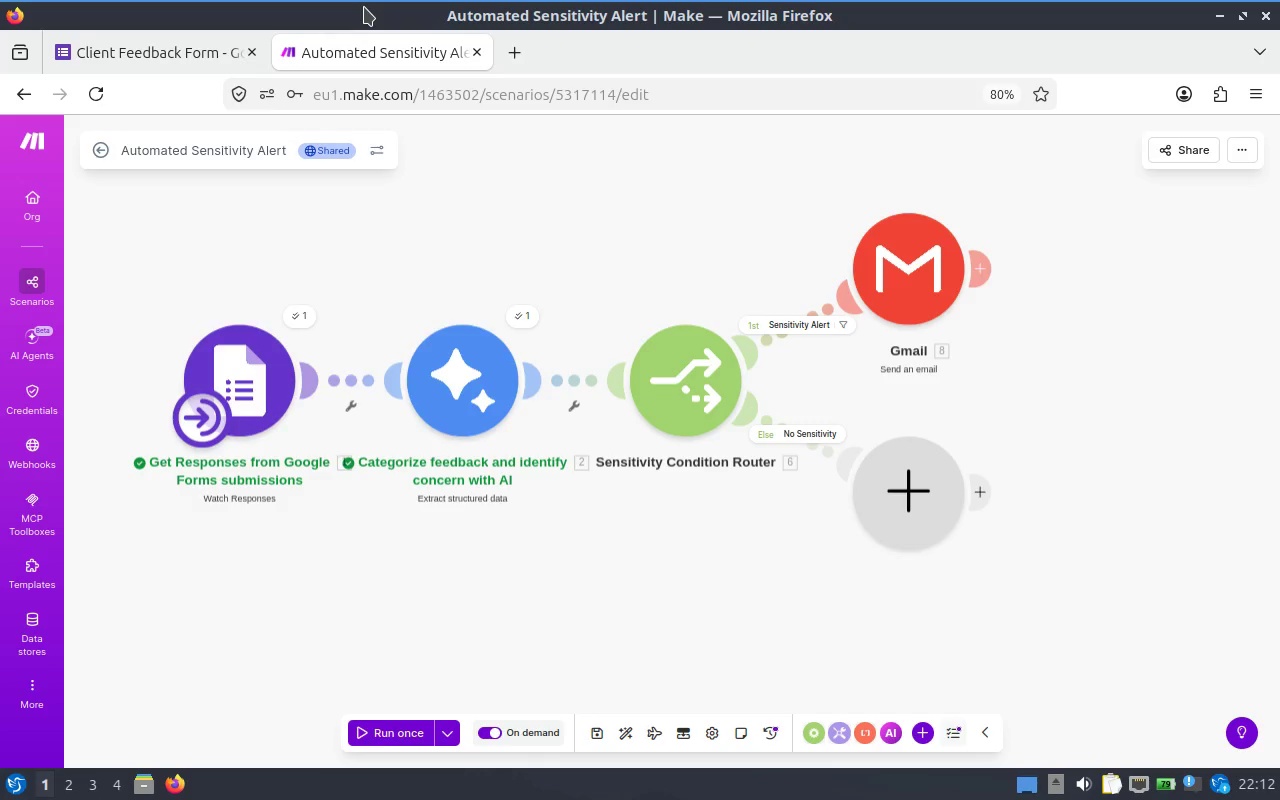 
wait(18.86)
 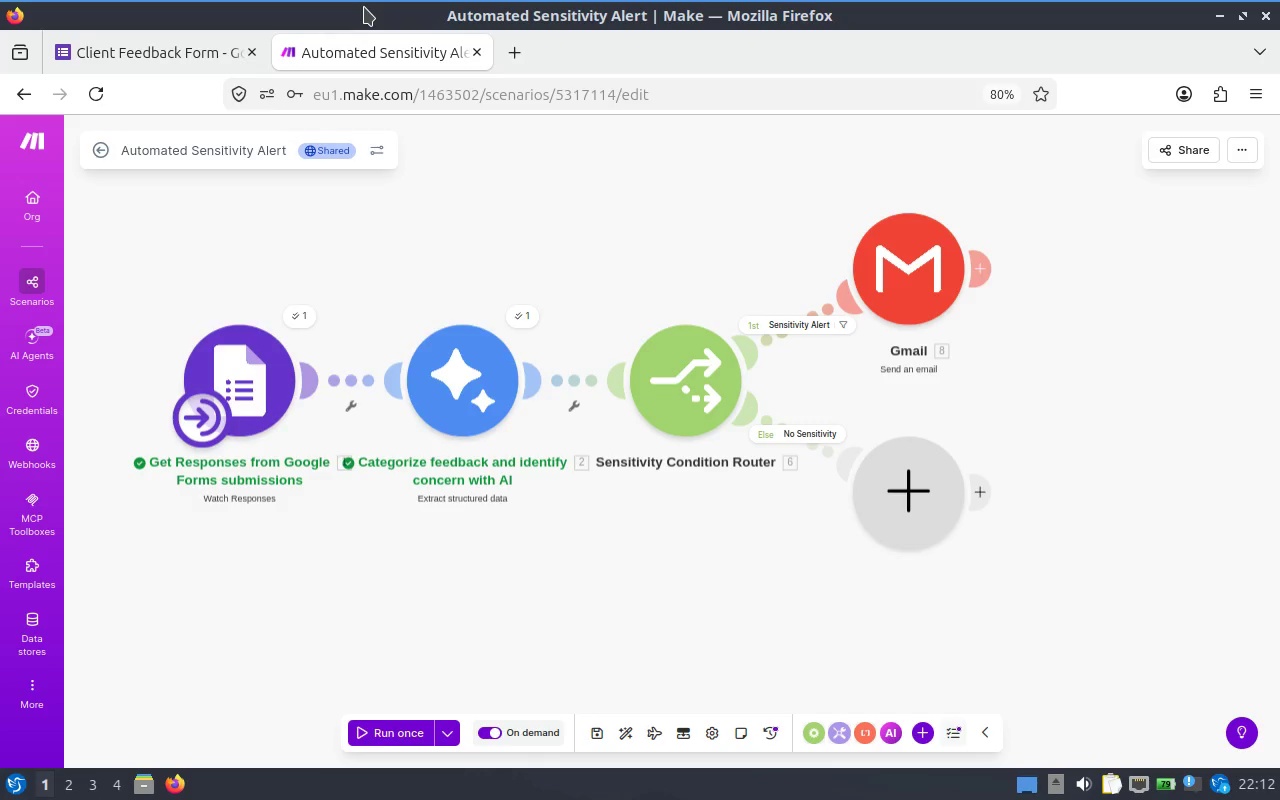 
left_click([1228, 141])